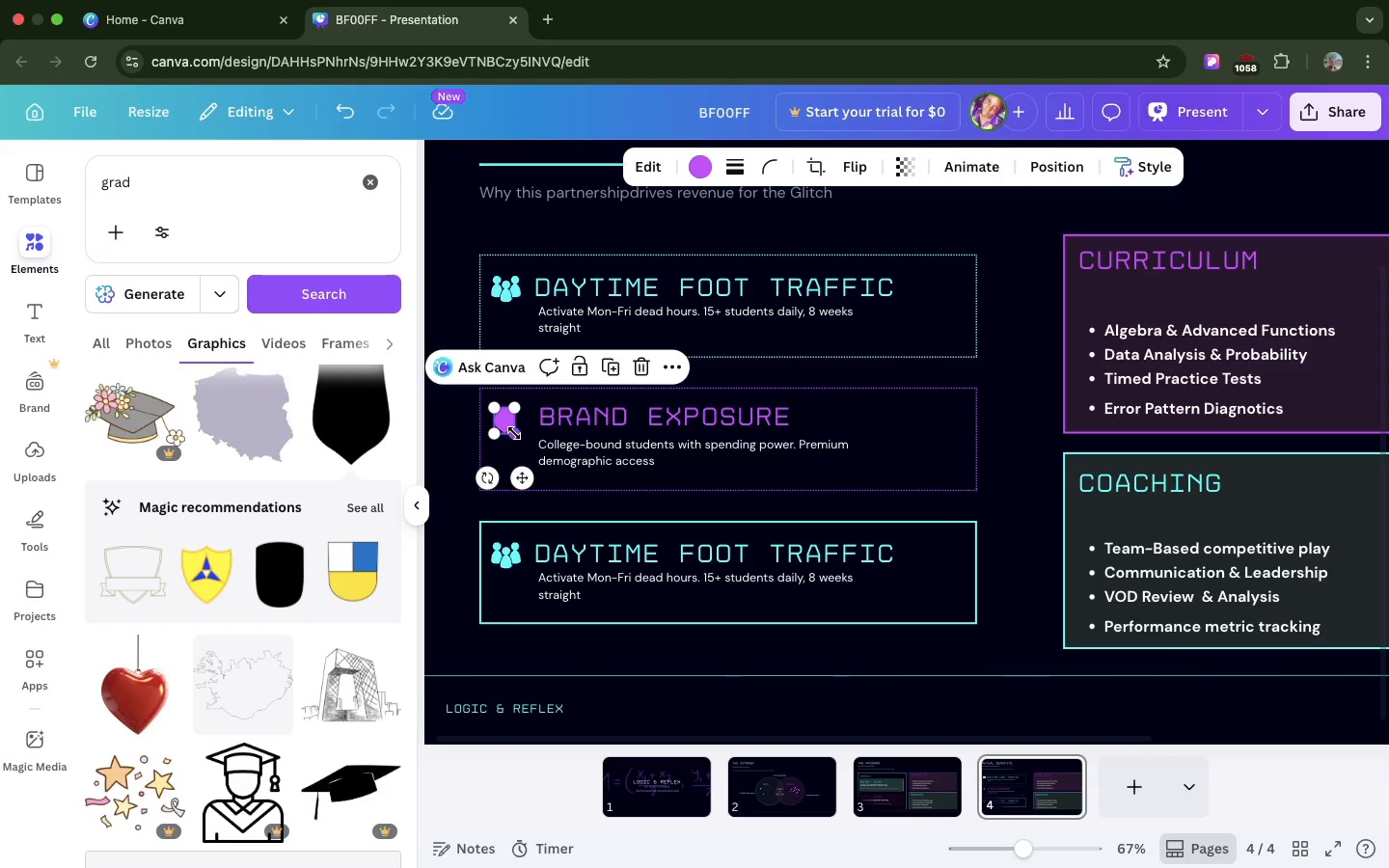 
left_click_drag(start_coordinate=[514, 433], to_coordinate=[515, 438])
 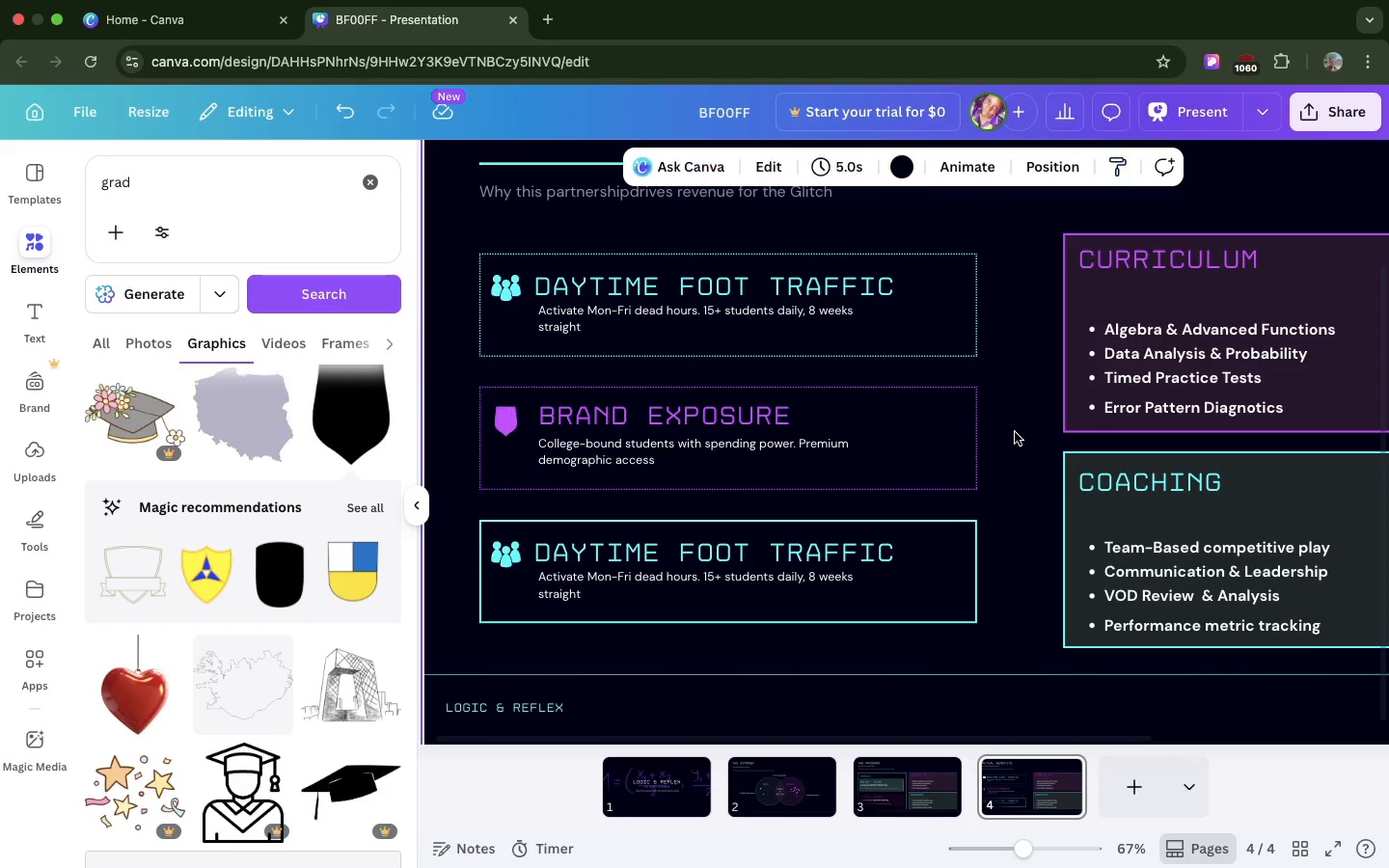 
left_click([1015, 432])
 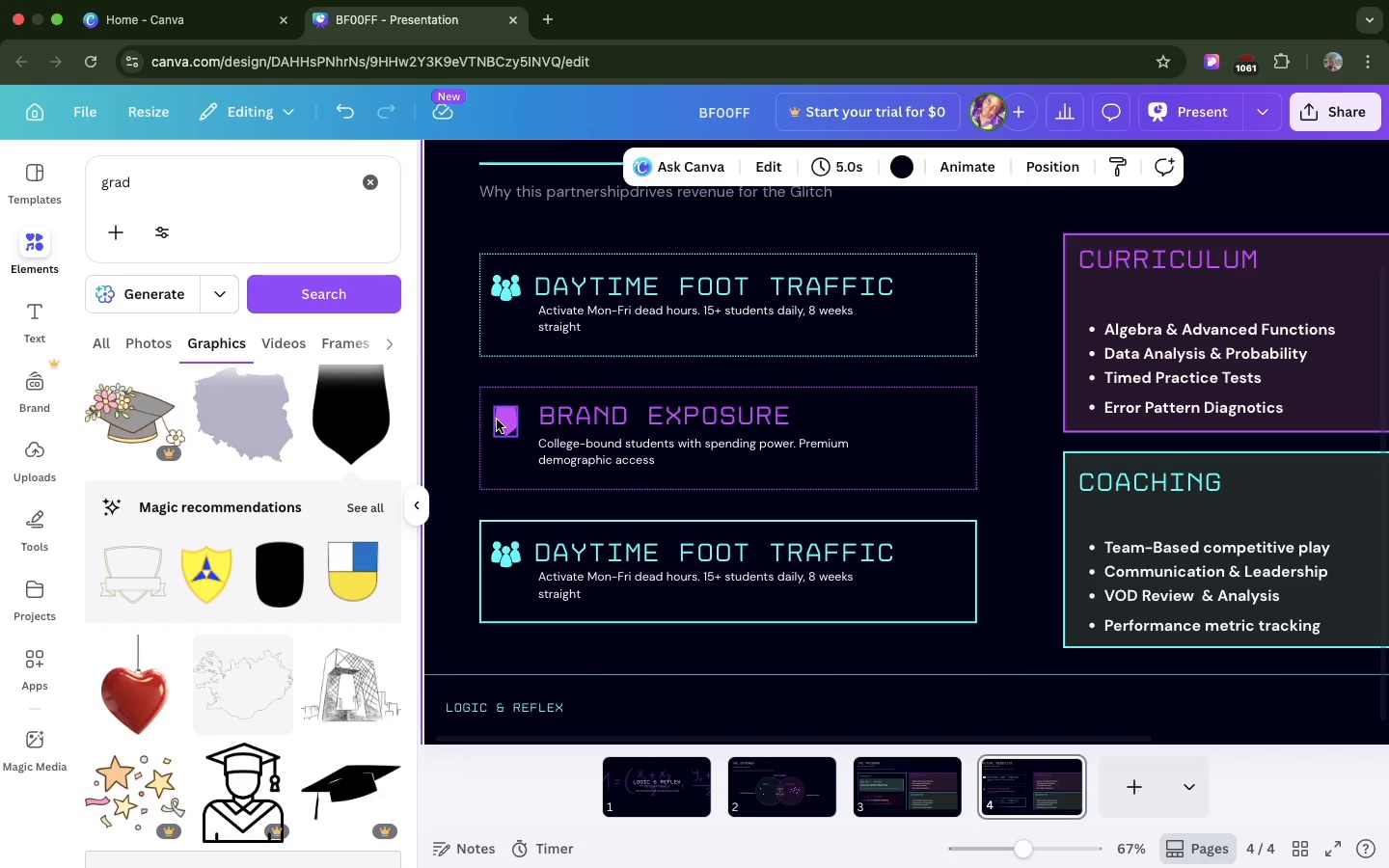 
left_click_drag(start_coordinate=[497, 420], to_coordinate=[503, 420])
 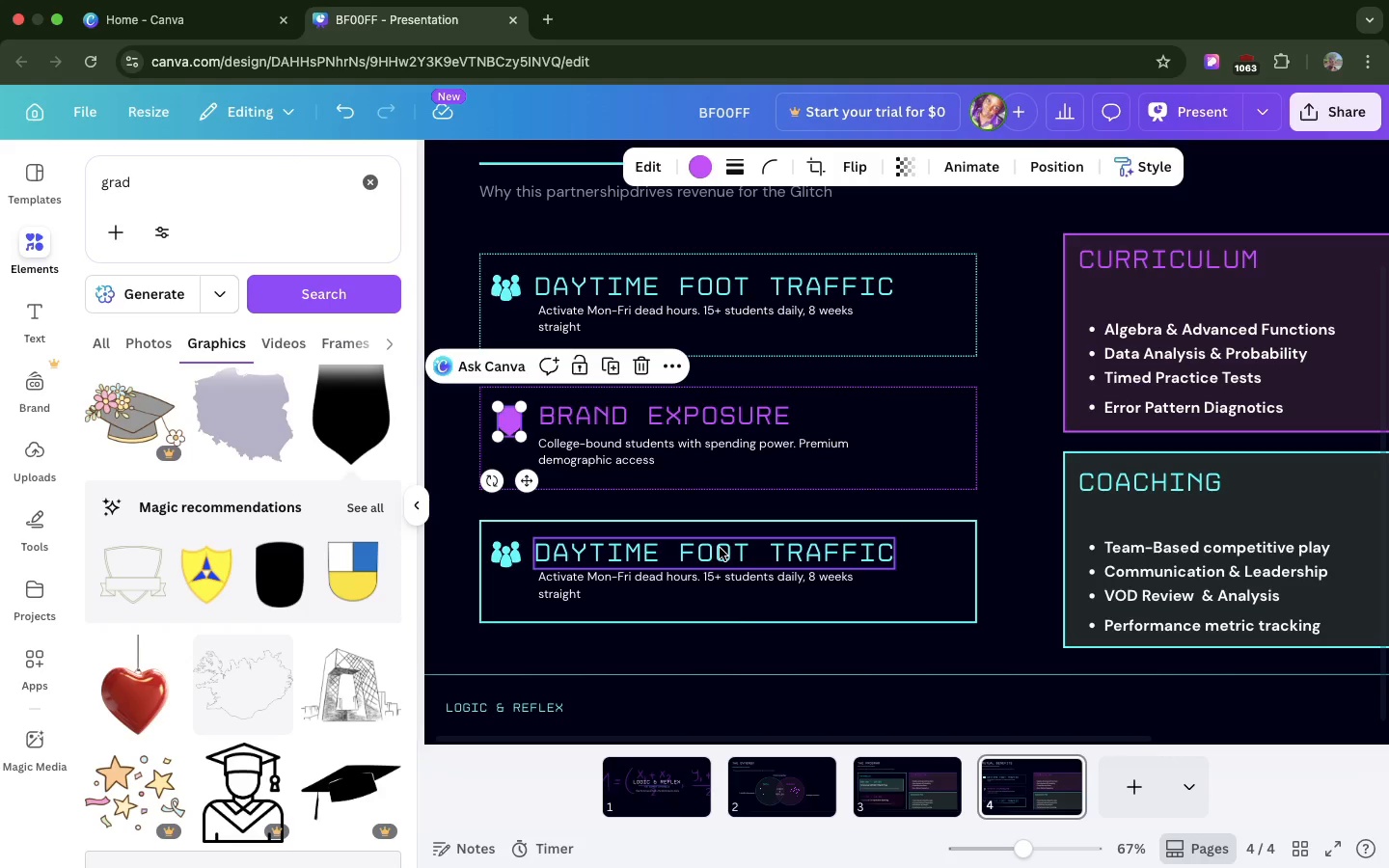 
double_click([720, 548])
 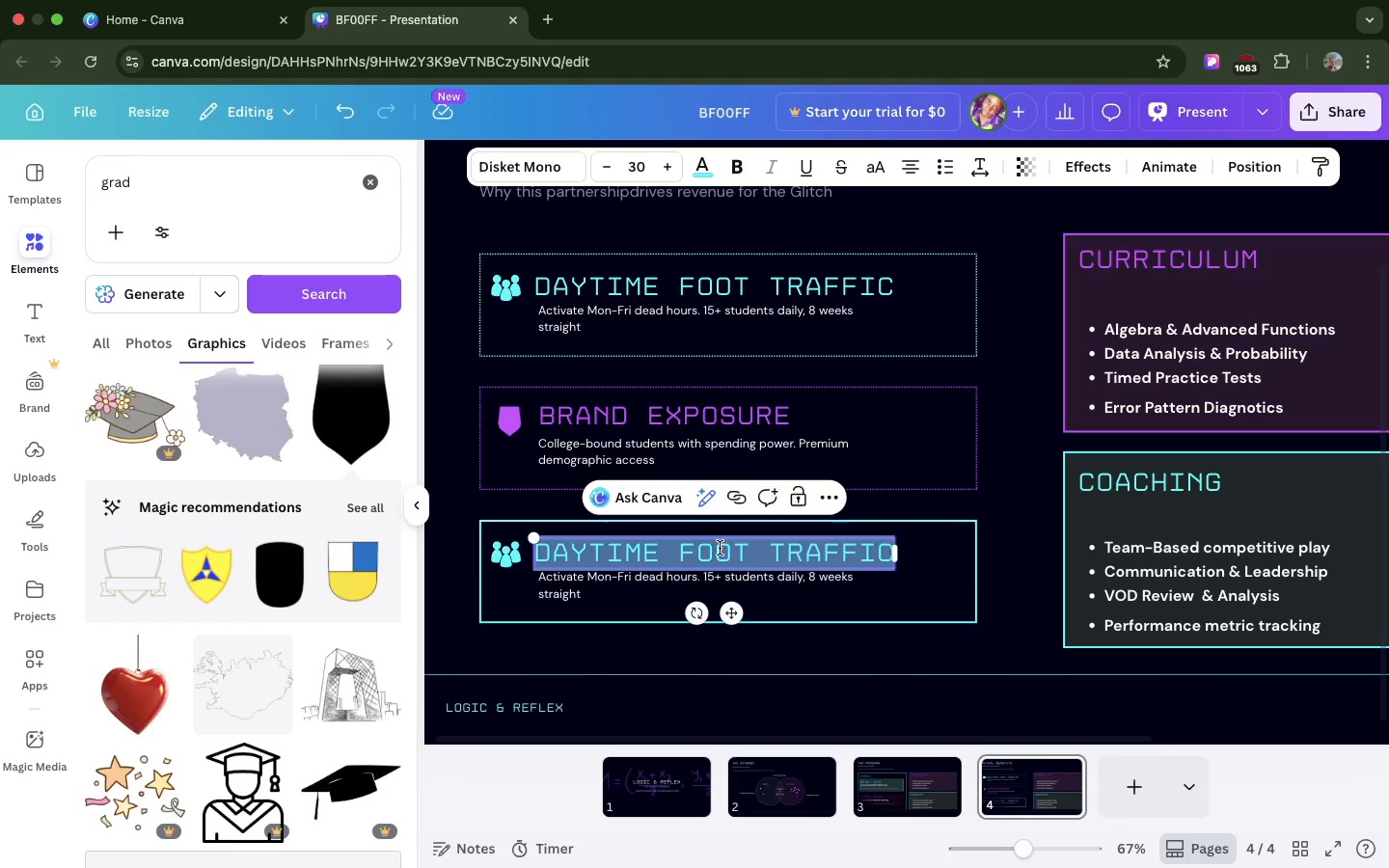 
triple_click([720, 548])
 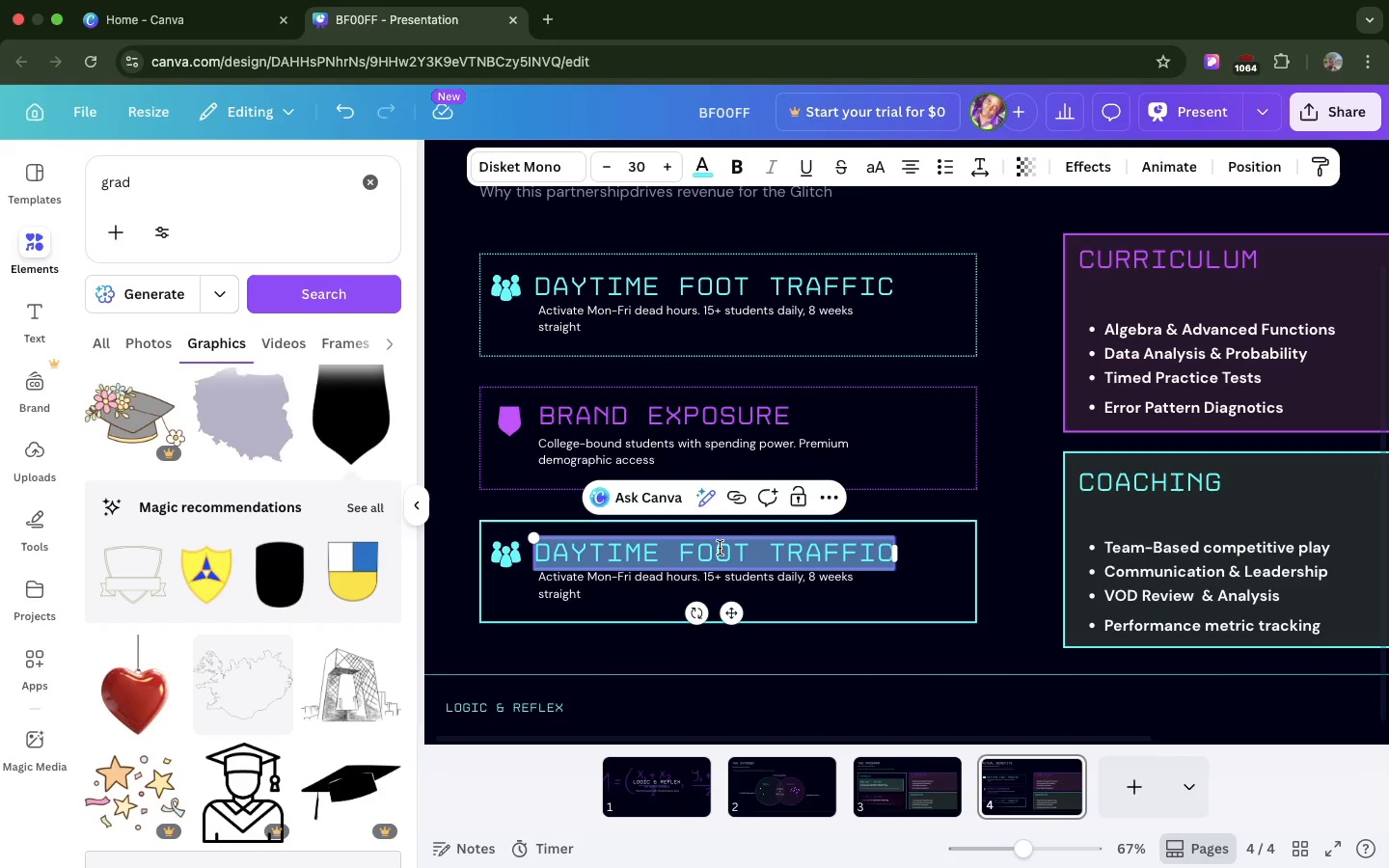 
type(REVENUE SHARE)
 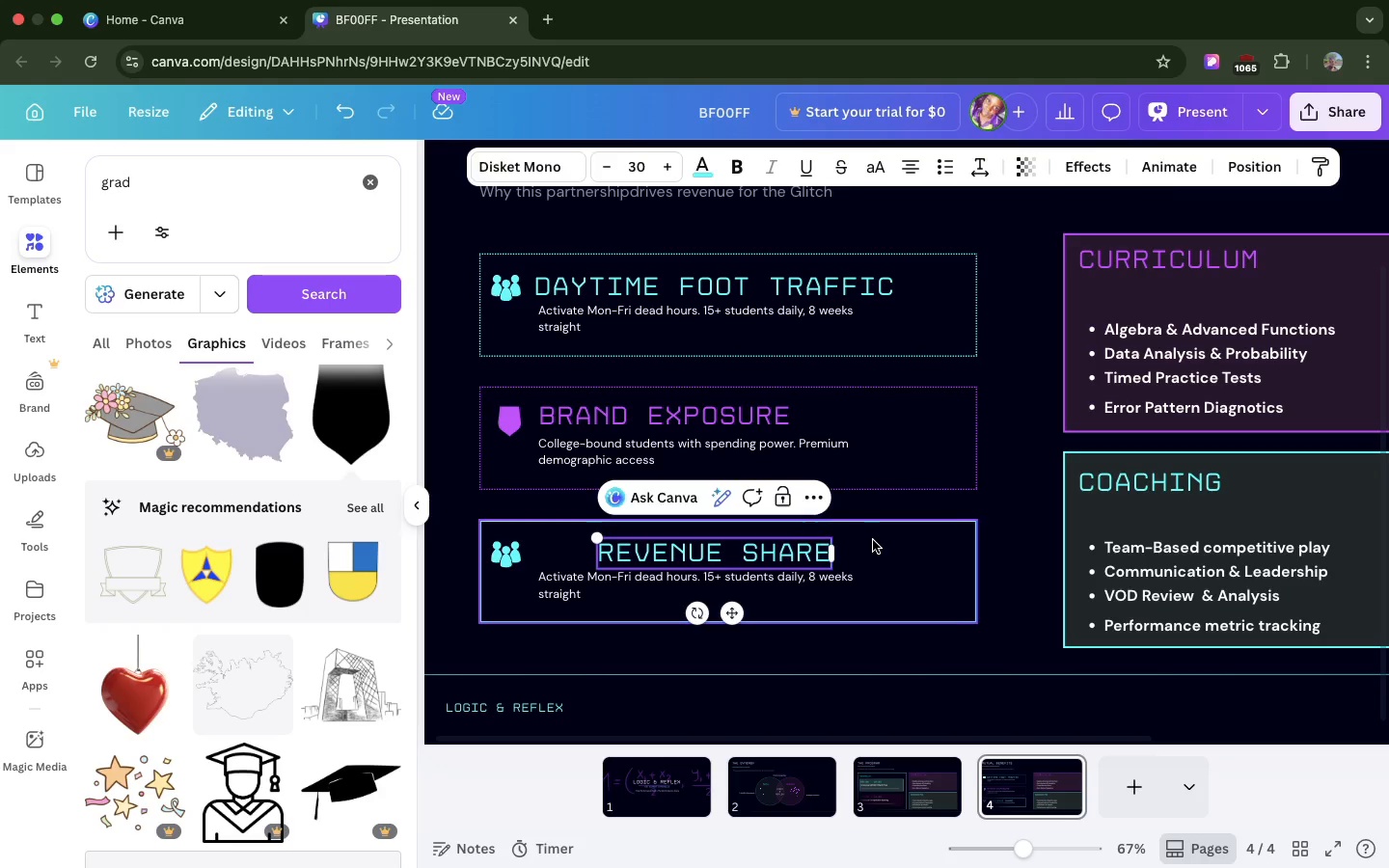 
left_click([873, 540])
 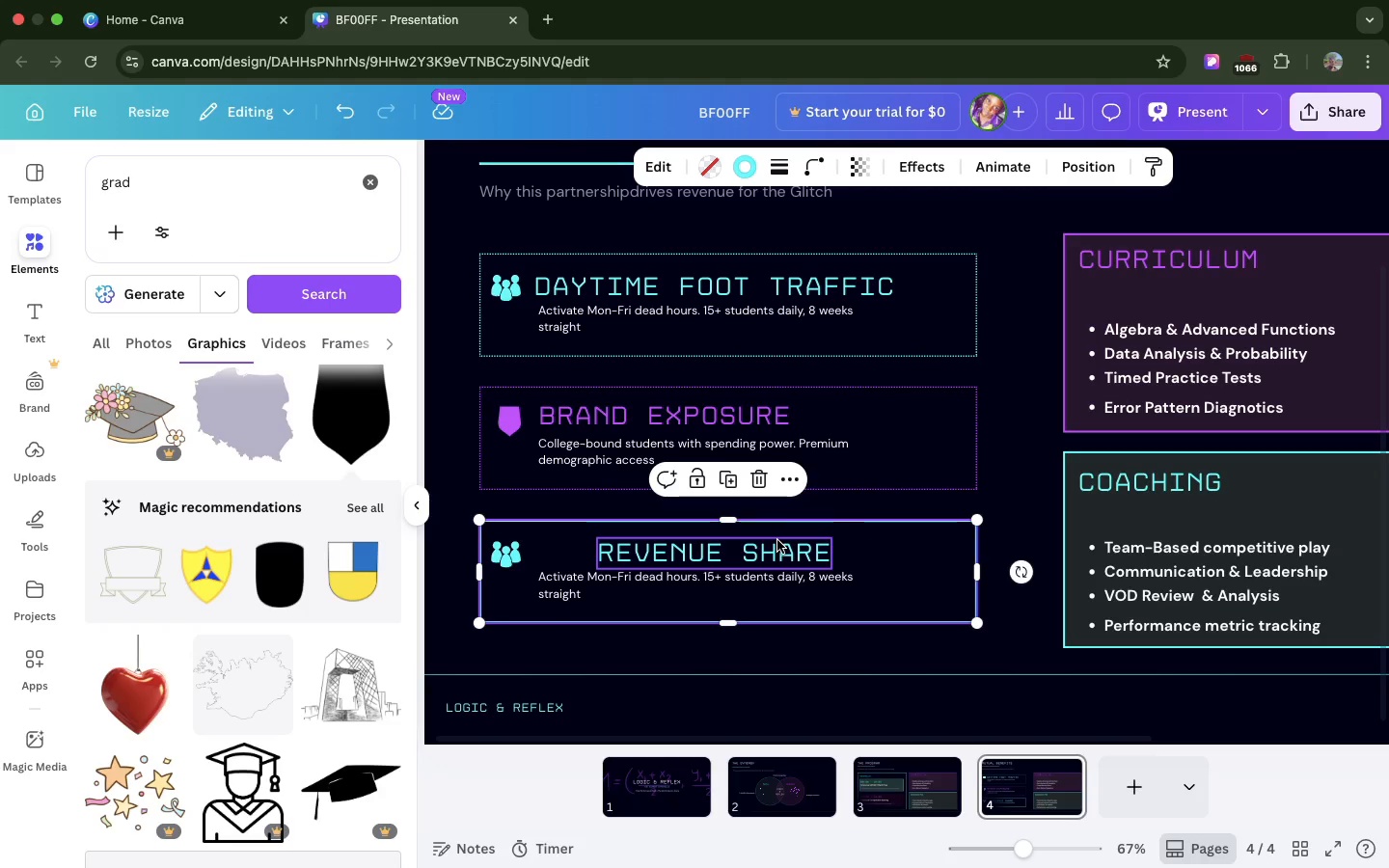 
left_click_drag(start_coordinate=[777, 540], to_coordinate=[719, 537])
 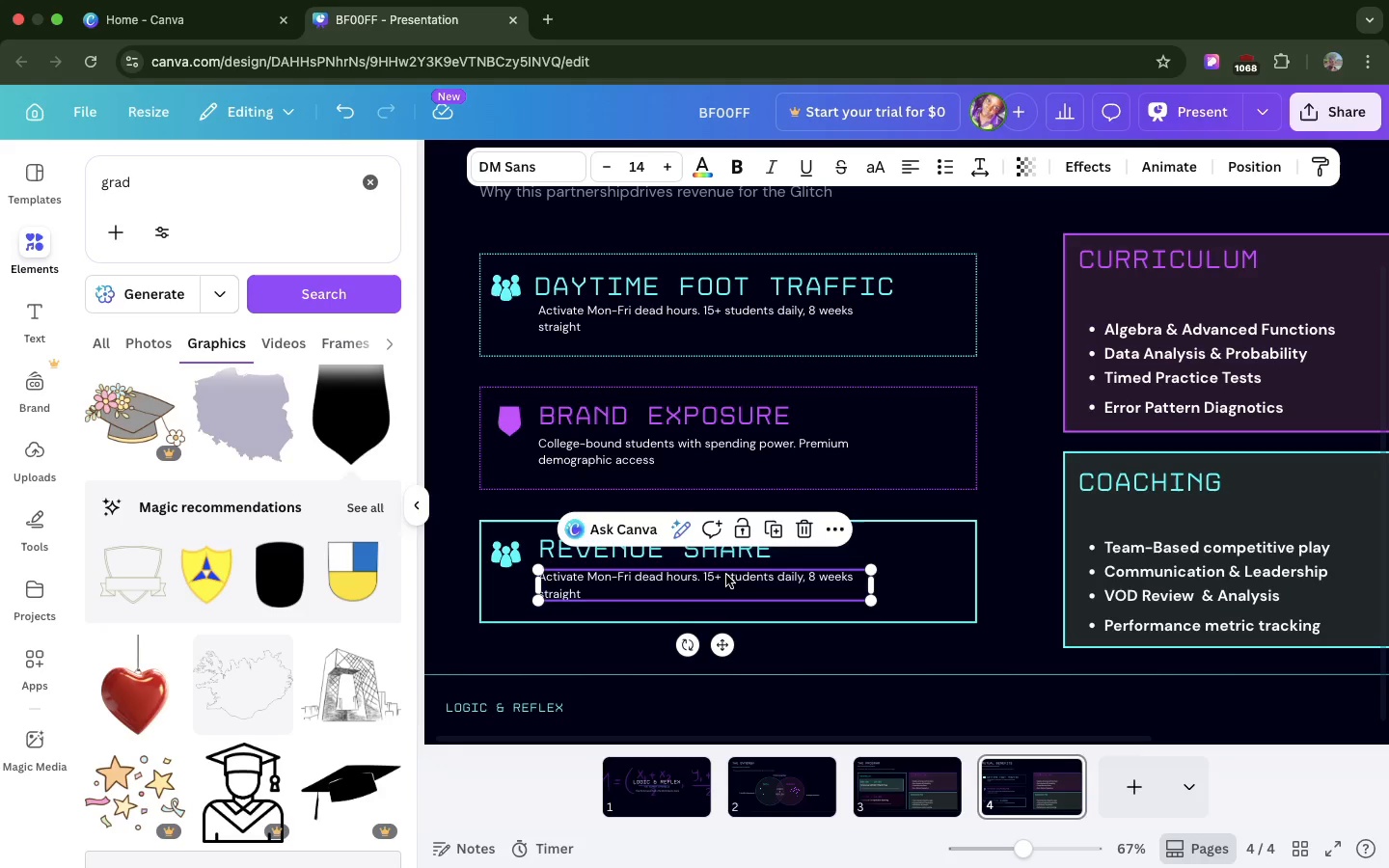 
double_click([726, 575])
 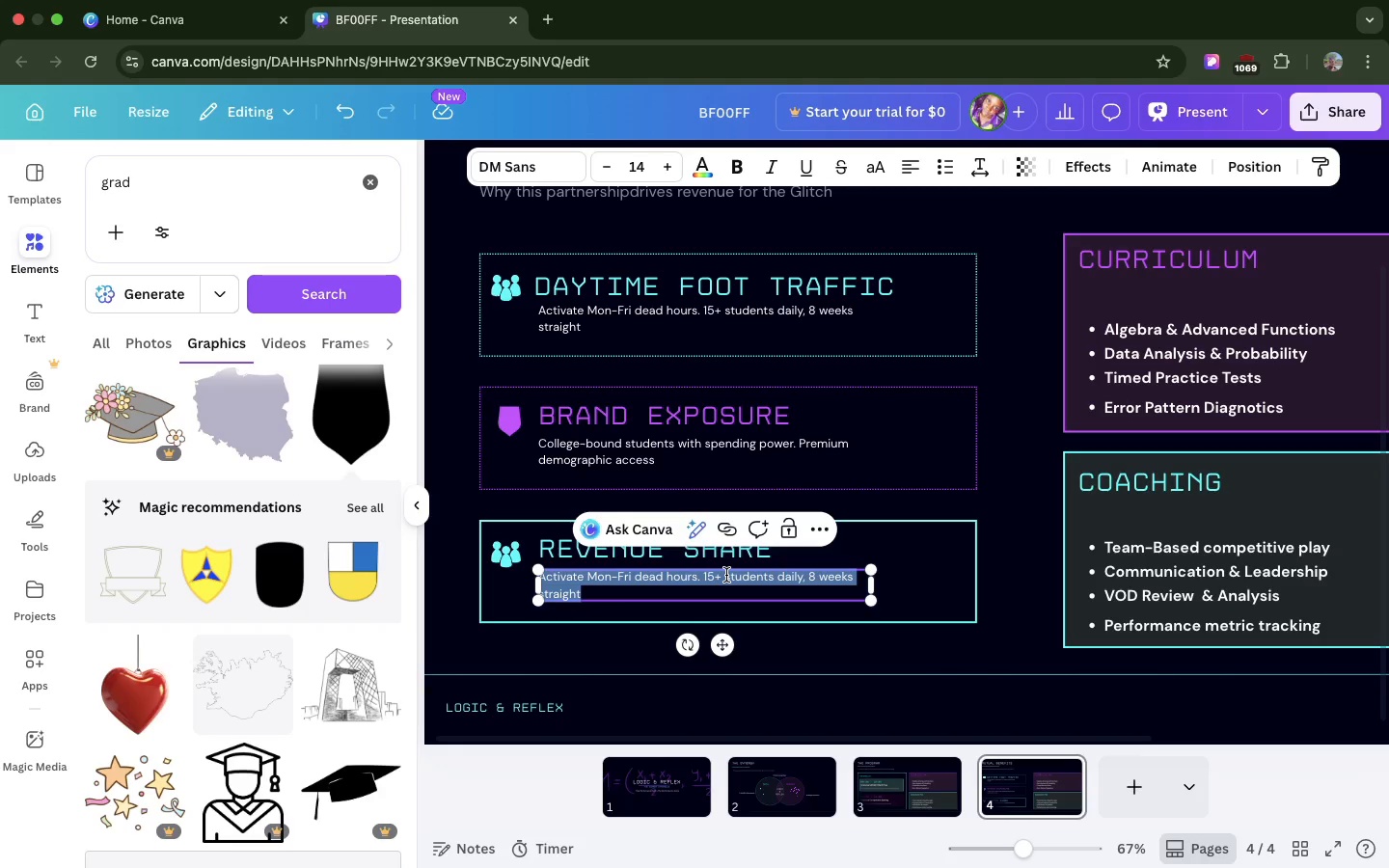 
type(Pe)
key(Backspace)
type(re-enrolln)
key(Backspace)
type(ment commissiom)
key(Backspace)
type(n. Xe)
key(Backspace)
key(Backspace)
type(ze)
key(Backspace)
key(Backspace)
 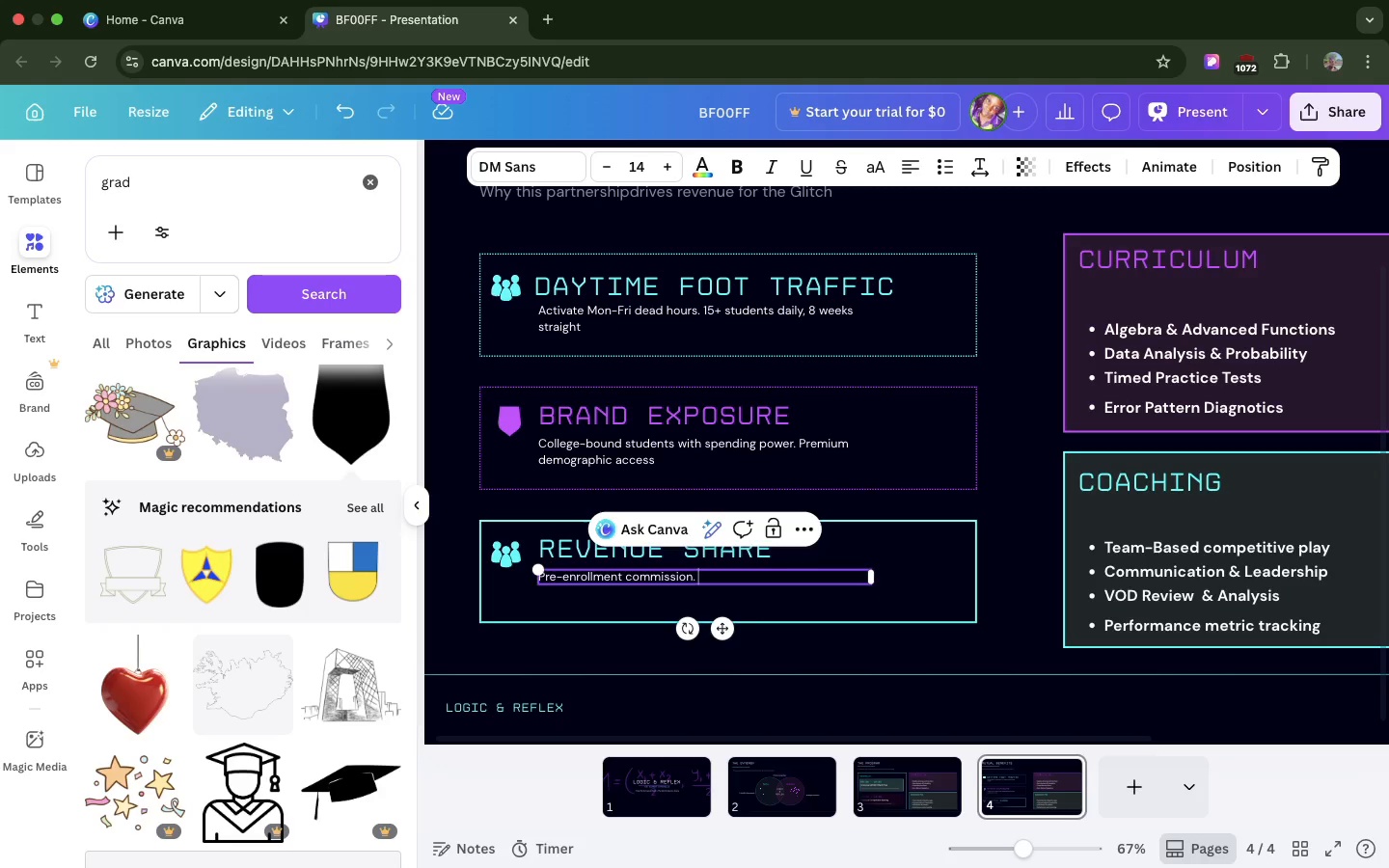 
wait(17.93)
 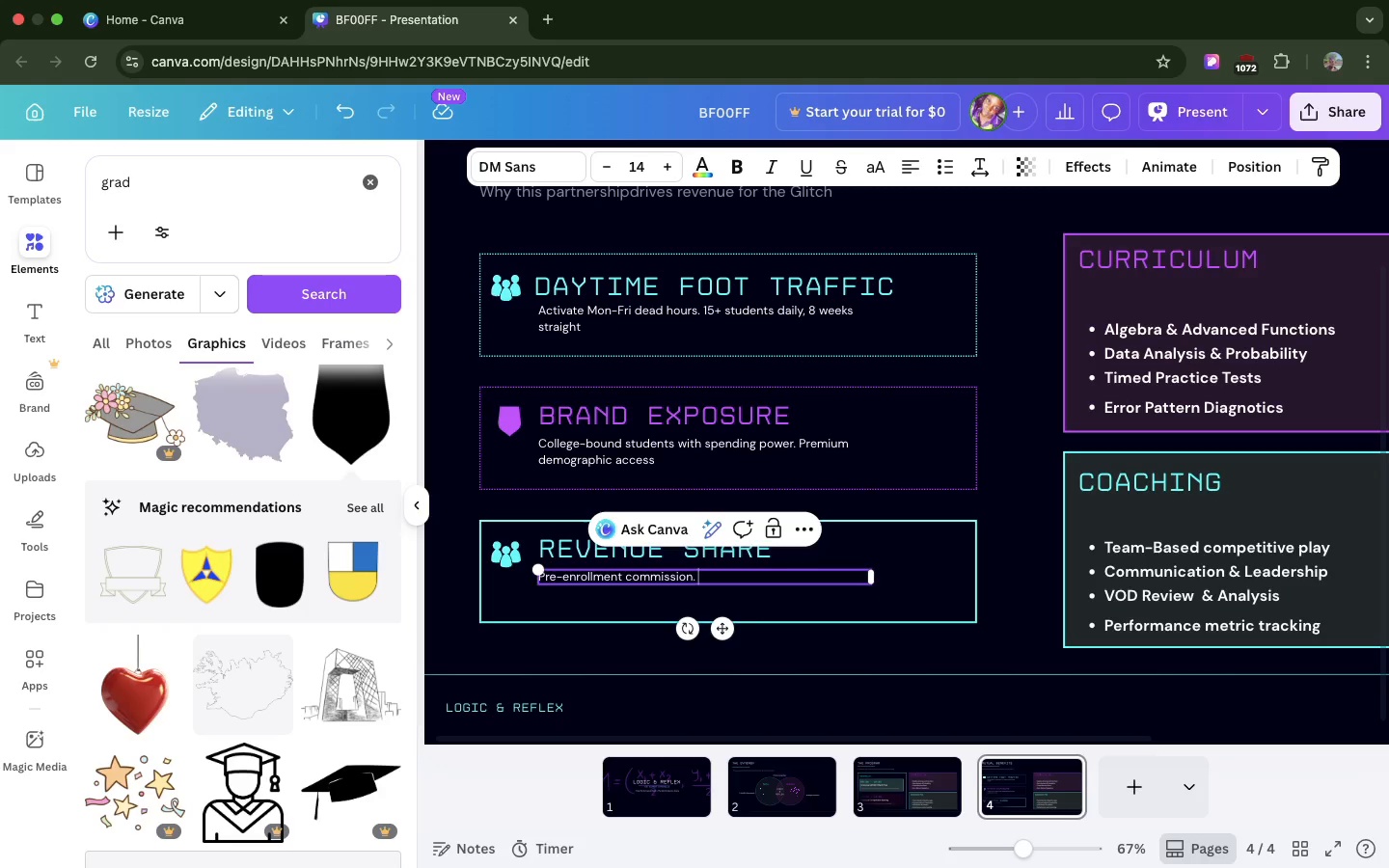 
type(Zero upfront codt to t)
key(Backspace)
type(The Glitch)
 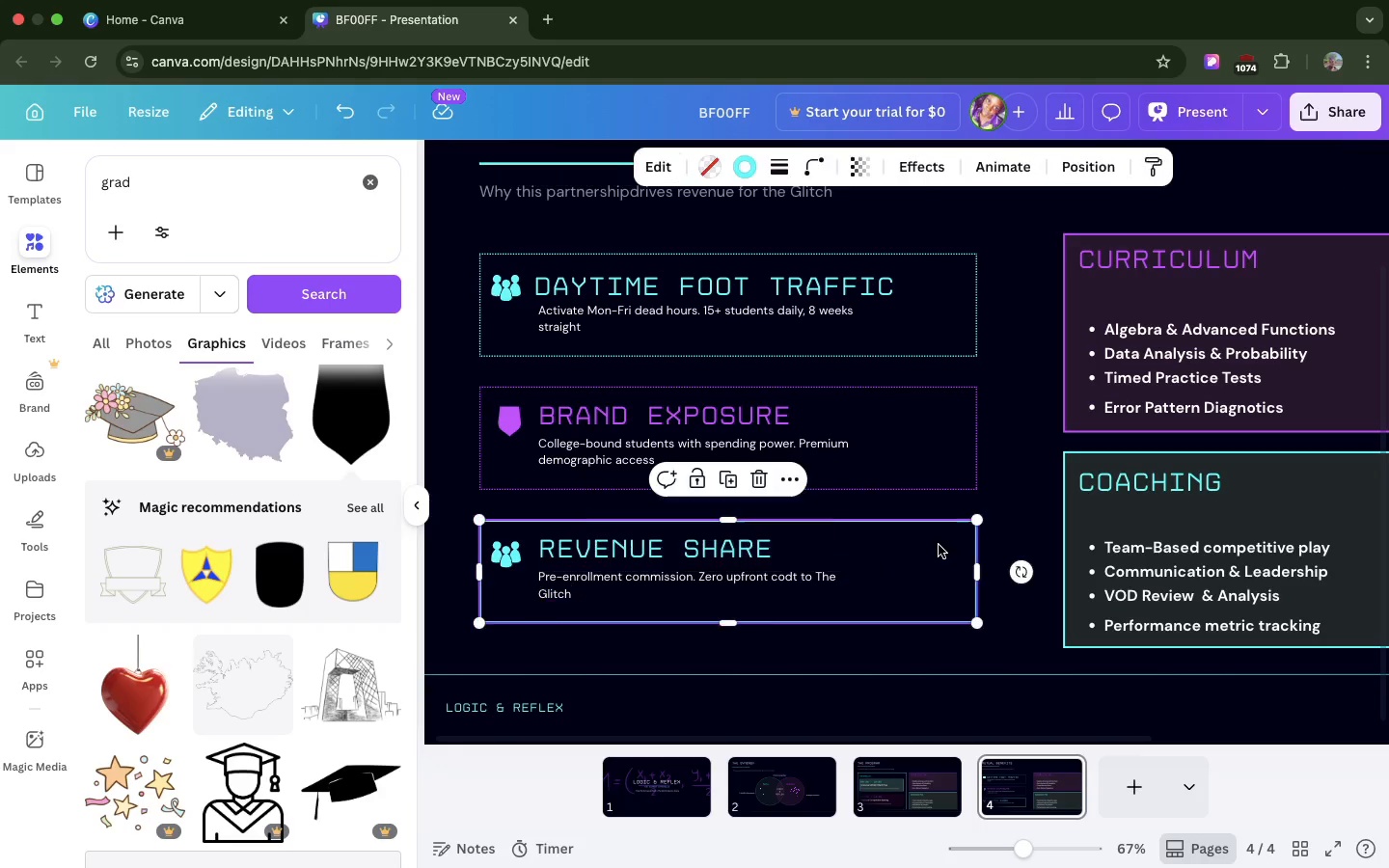 
left_click([939, 545])
 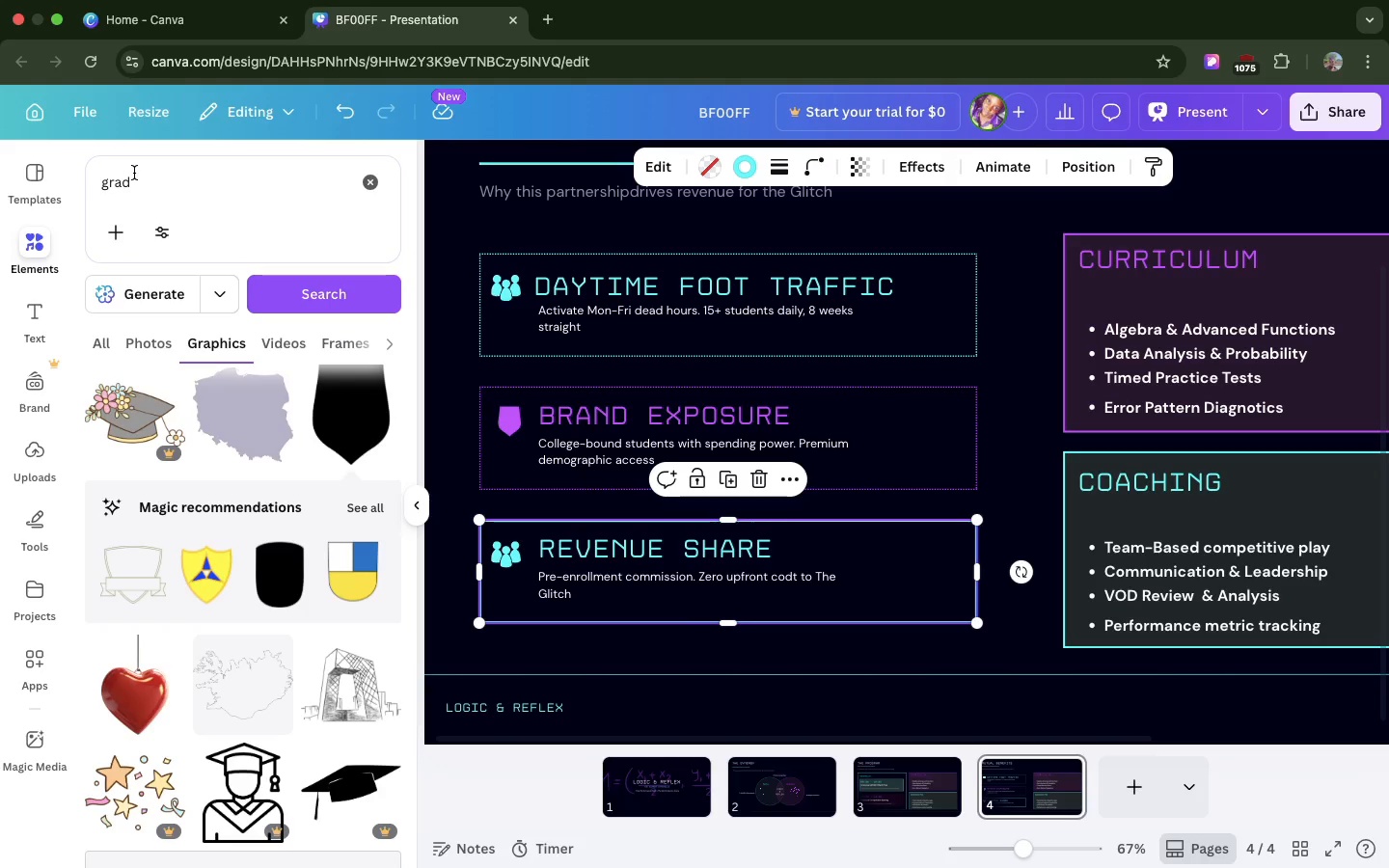 
double_click([132, 171])
 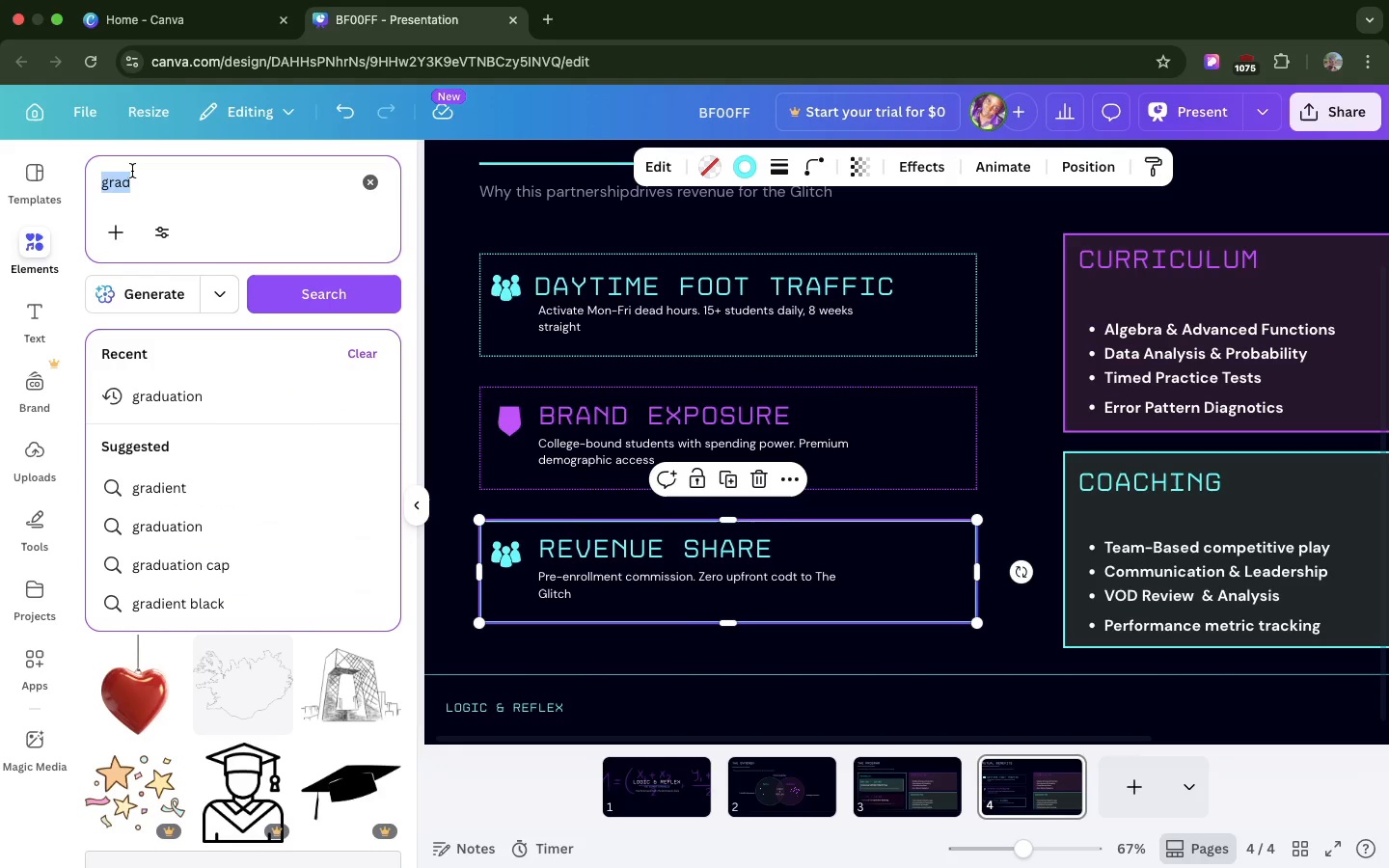 
triple_click([132, 171])
 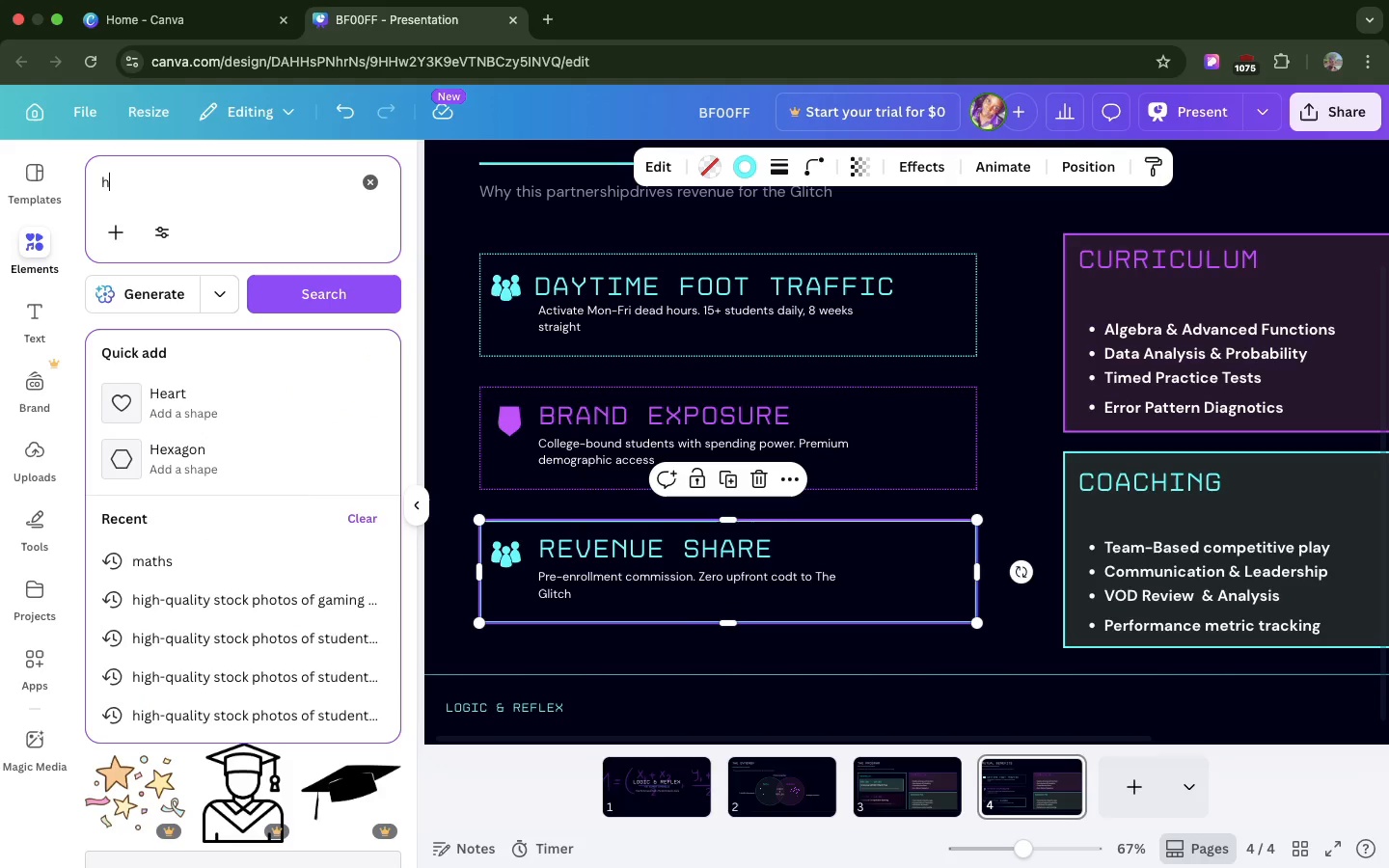 
type(handshake)
 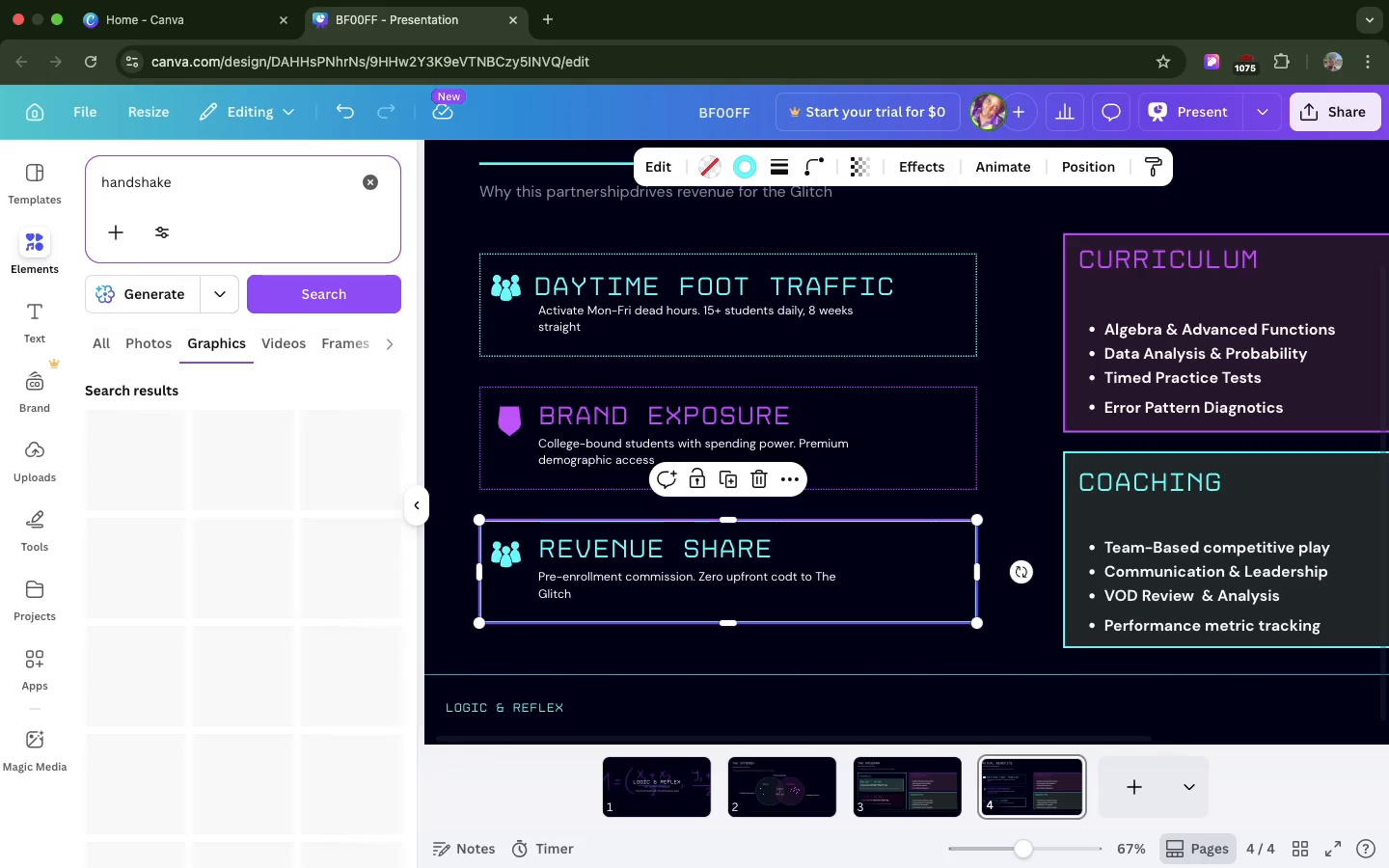 
key(Enter)
 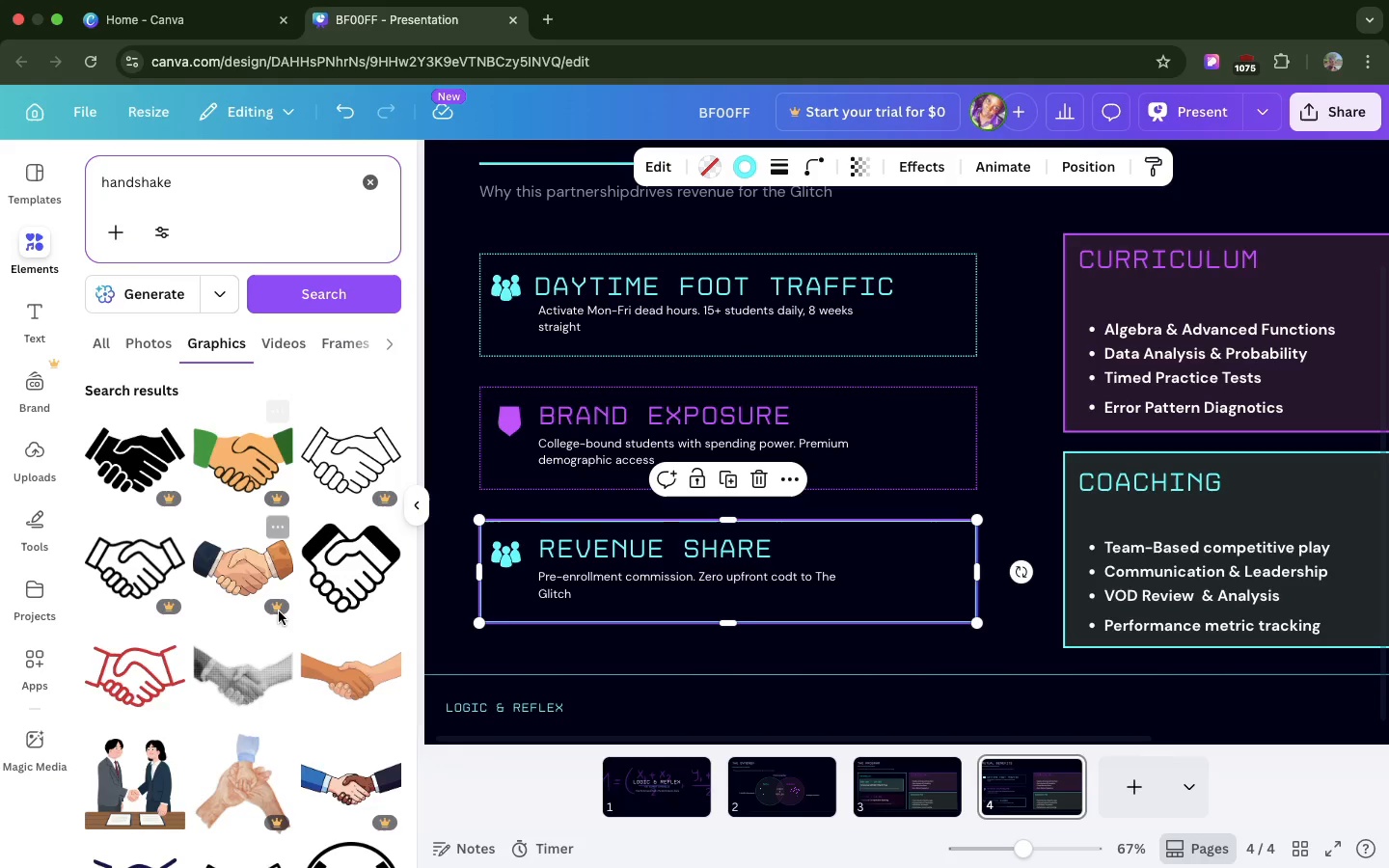 
scroll: coordinate [247, 699], scroll_direction: down, amount: 166.0
 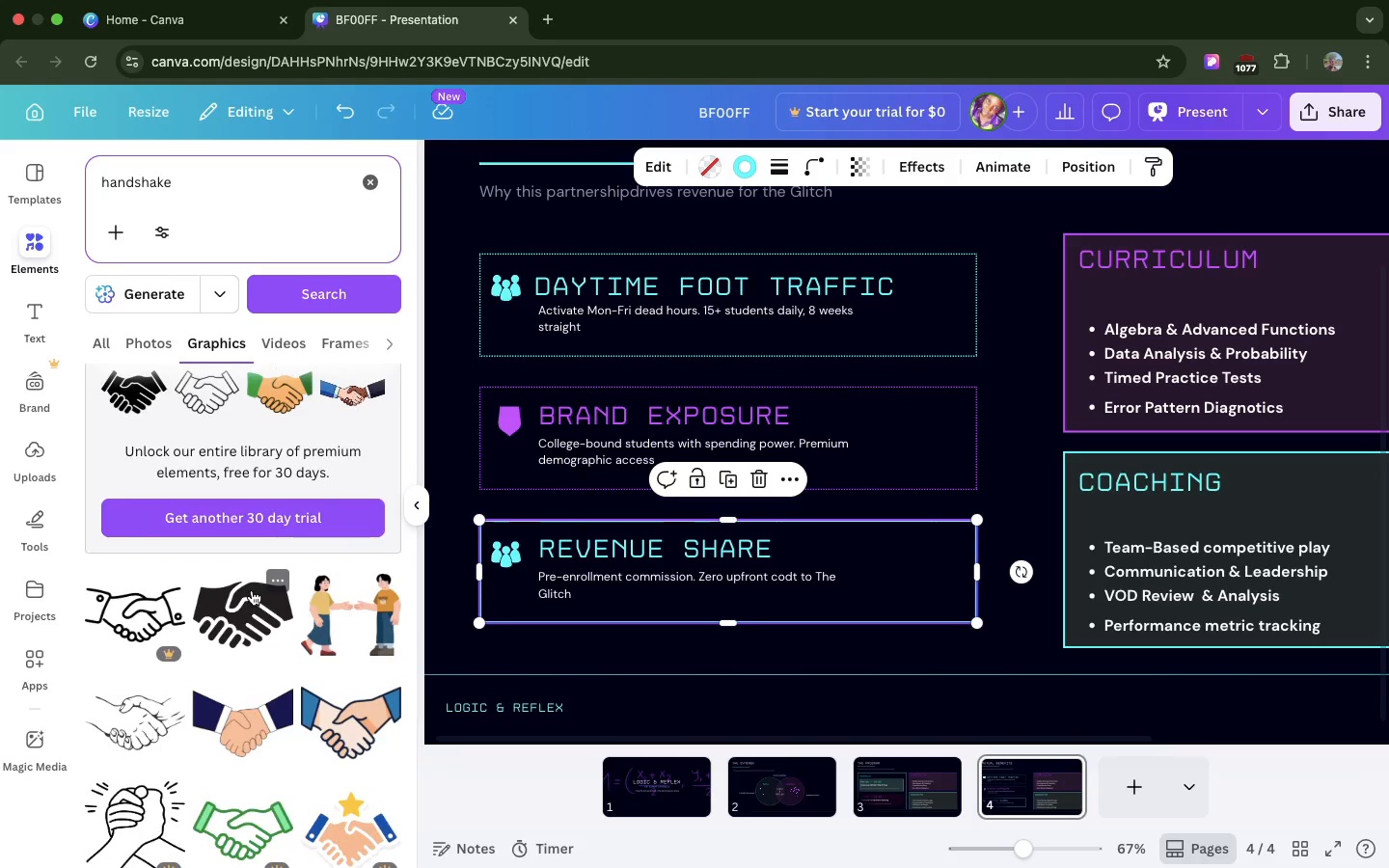 
scroll: coordinate [206, 681], scroll_direction: down, amount: 55.0
 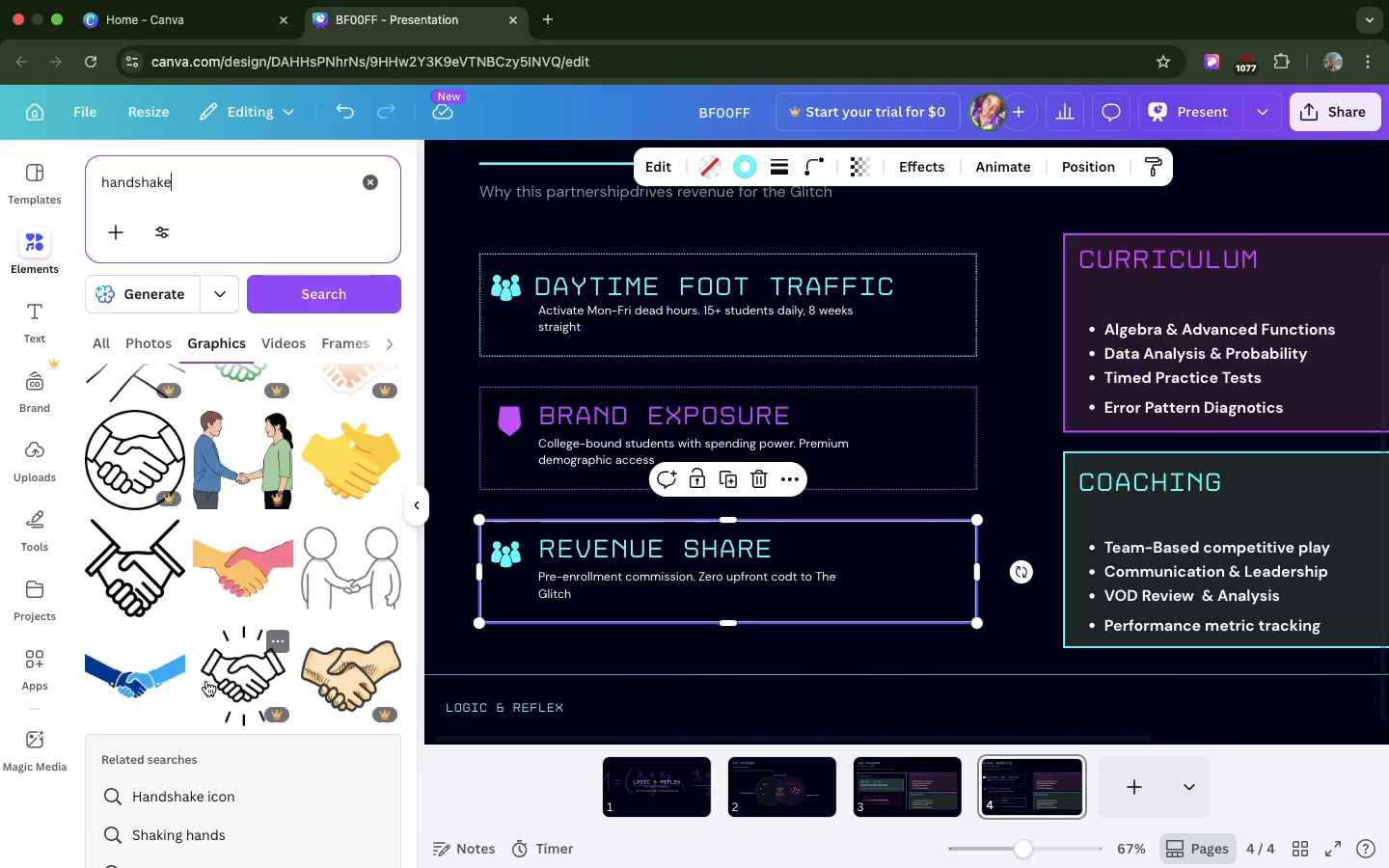 
wait(7.15)
 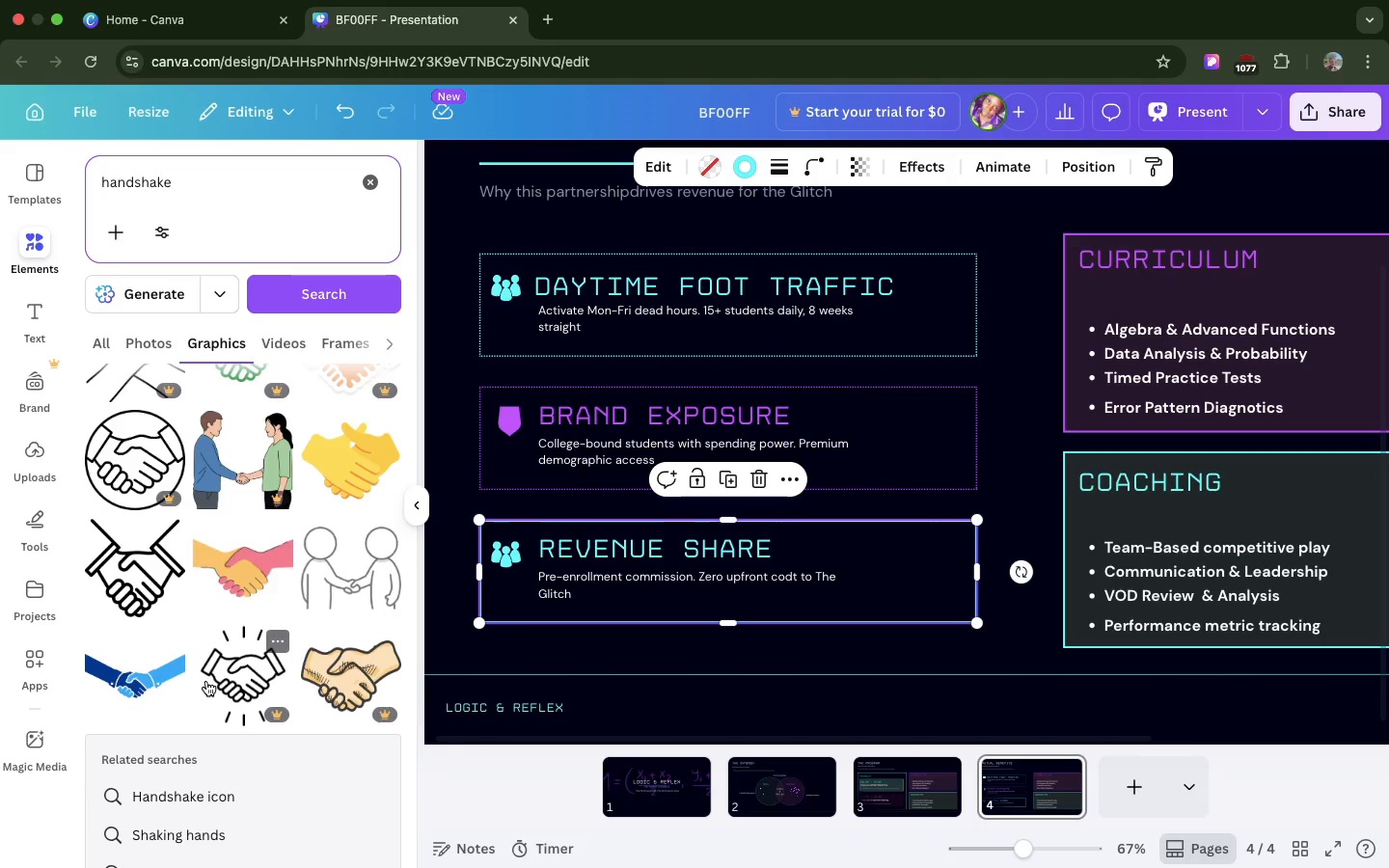 
scroll: coordinate [303, 677], scroll_direction: down, amount: 110.0
 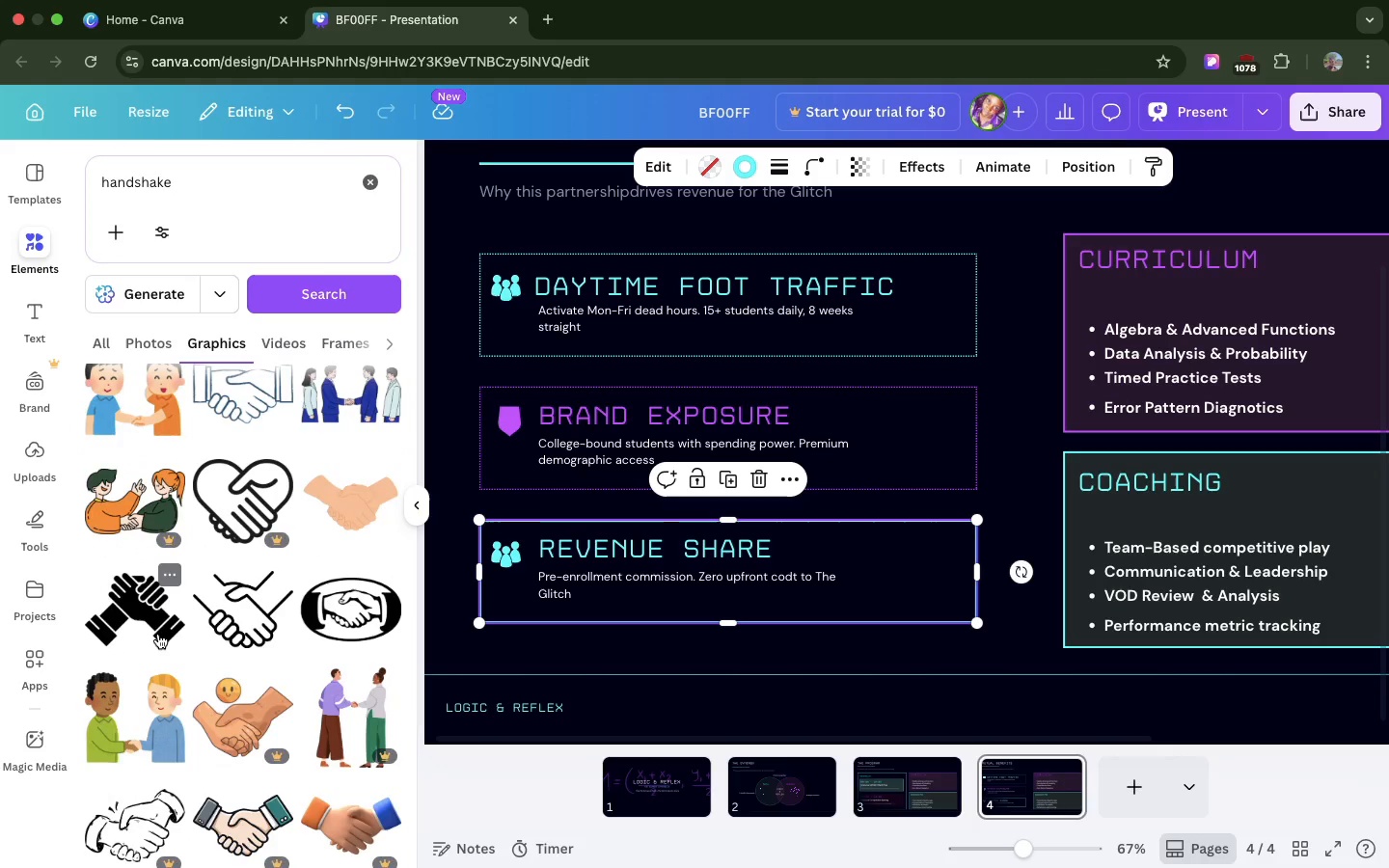 
left_click_drag(start_coordinate=[158, 634], to_coordinate=[449, 545])
 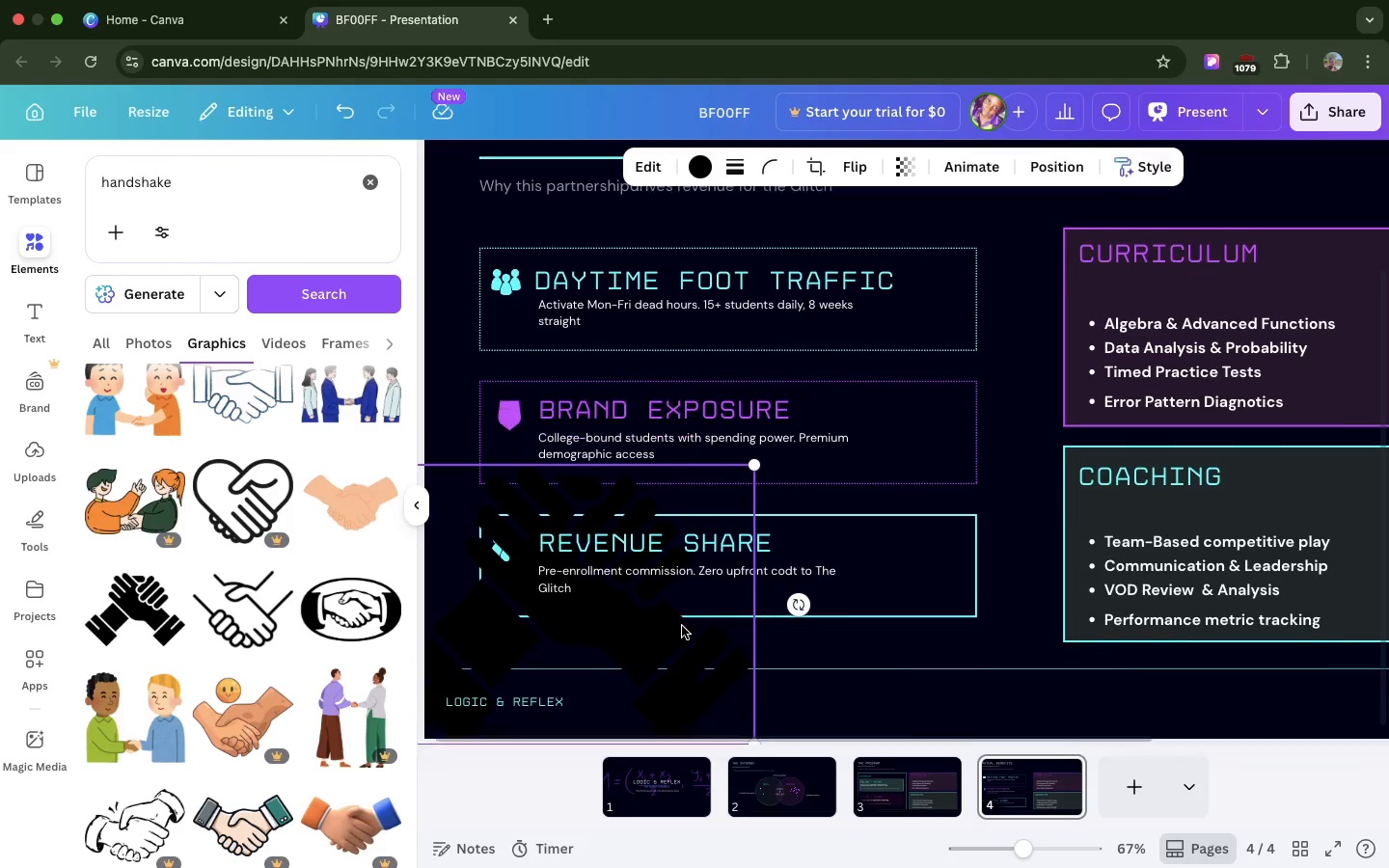 
scroll: coordinate [682, 626], scroll_direction: down, amount: 25.0
 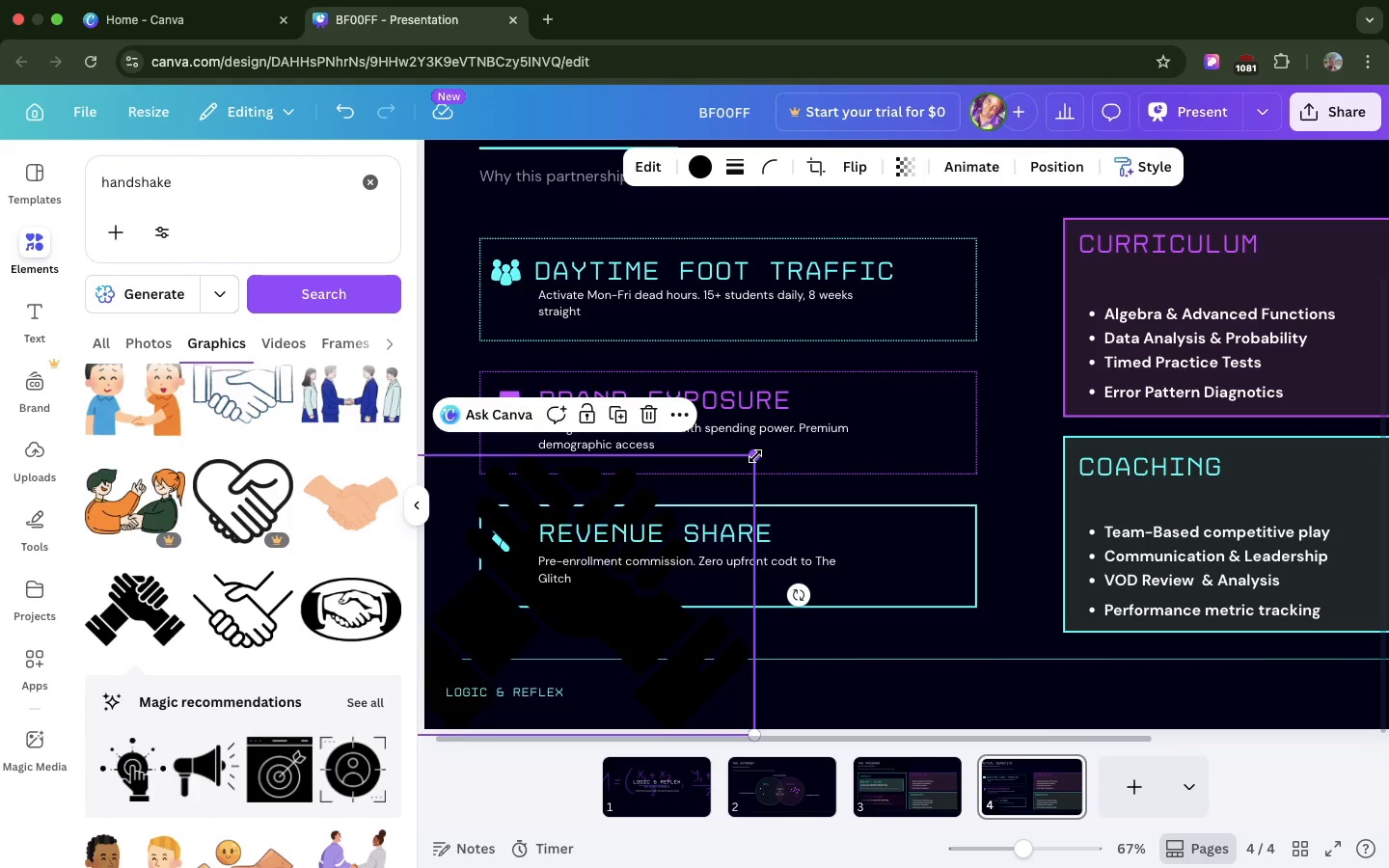 
left_click_drag(start_coordinate=[755, 456], to_coordinate=[619, 528])
 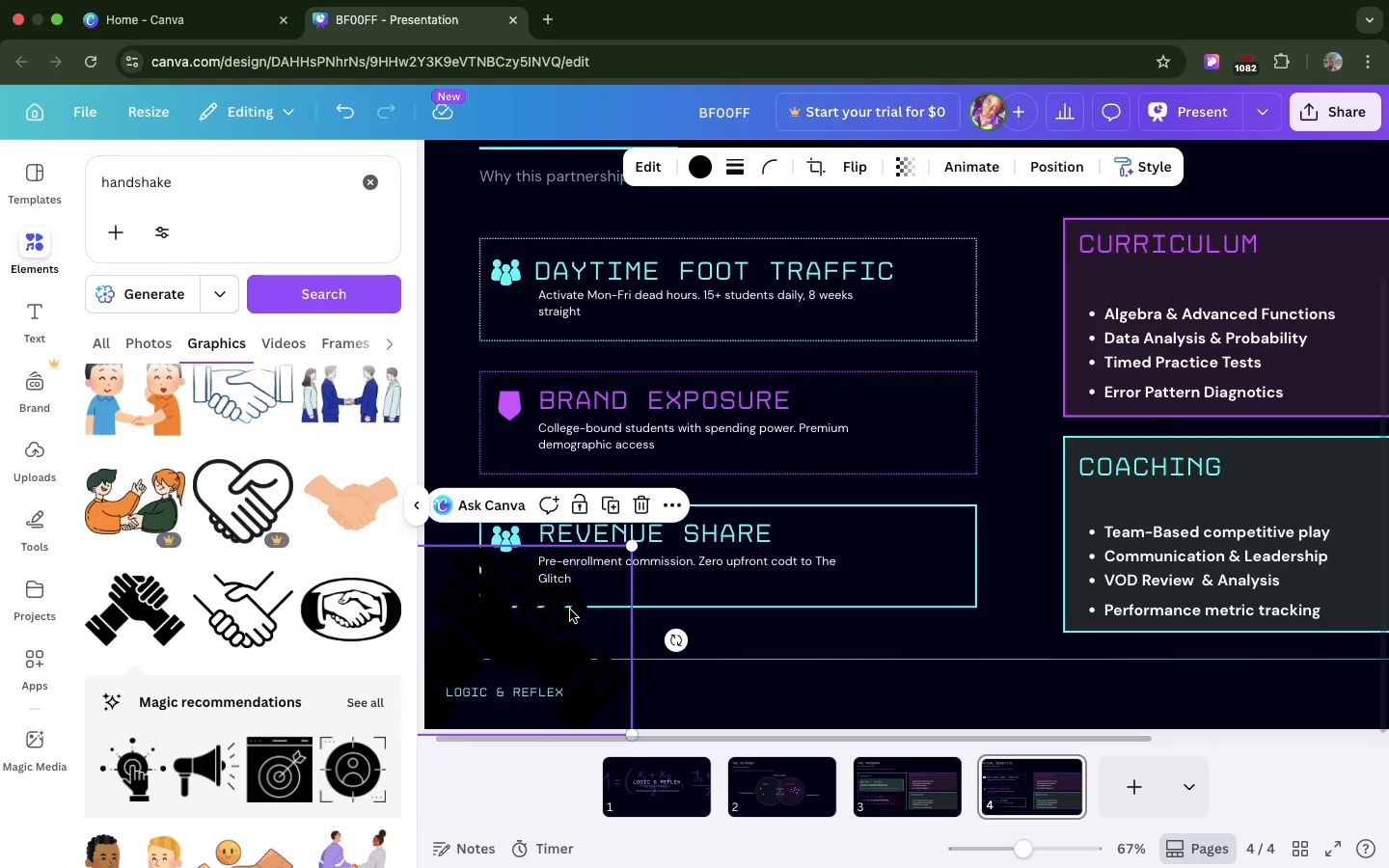 
left_click_drag(start_coordinate=[569, 613], to_coordinate=[652, 495])
 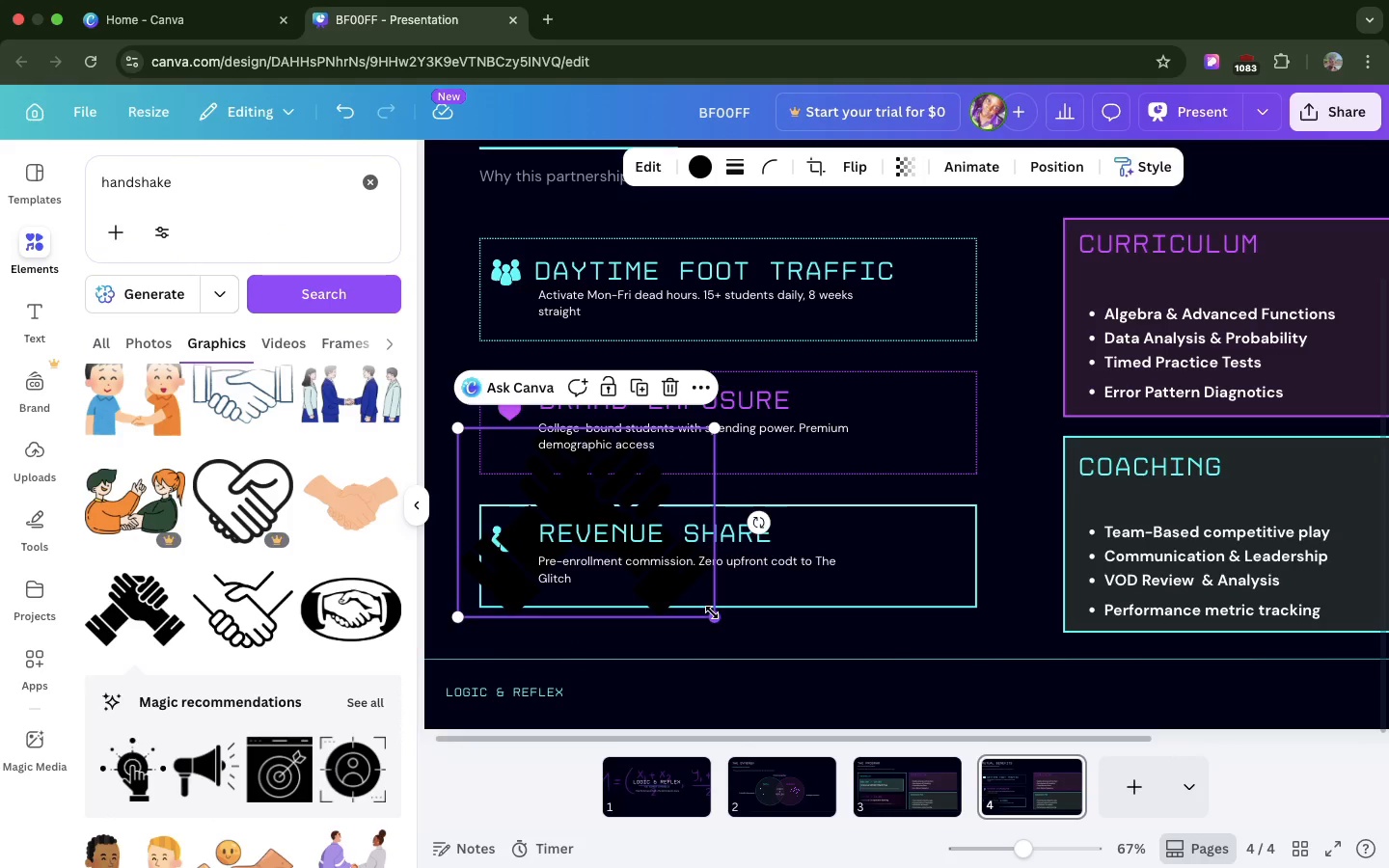 
left_click_drag(start_coordinate=[712, 612], to_coordinate=[480, 484])
 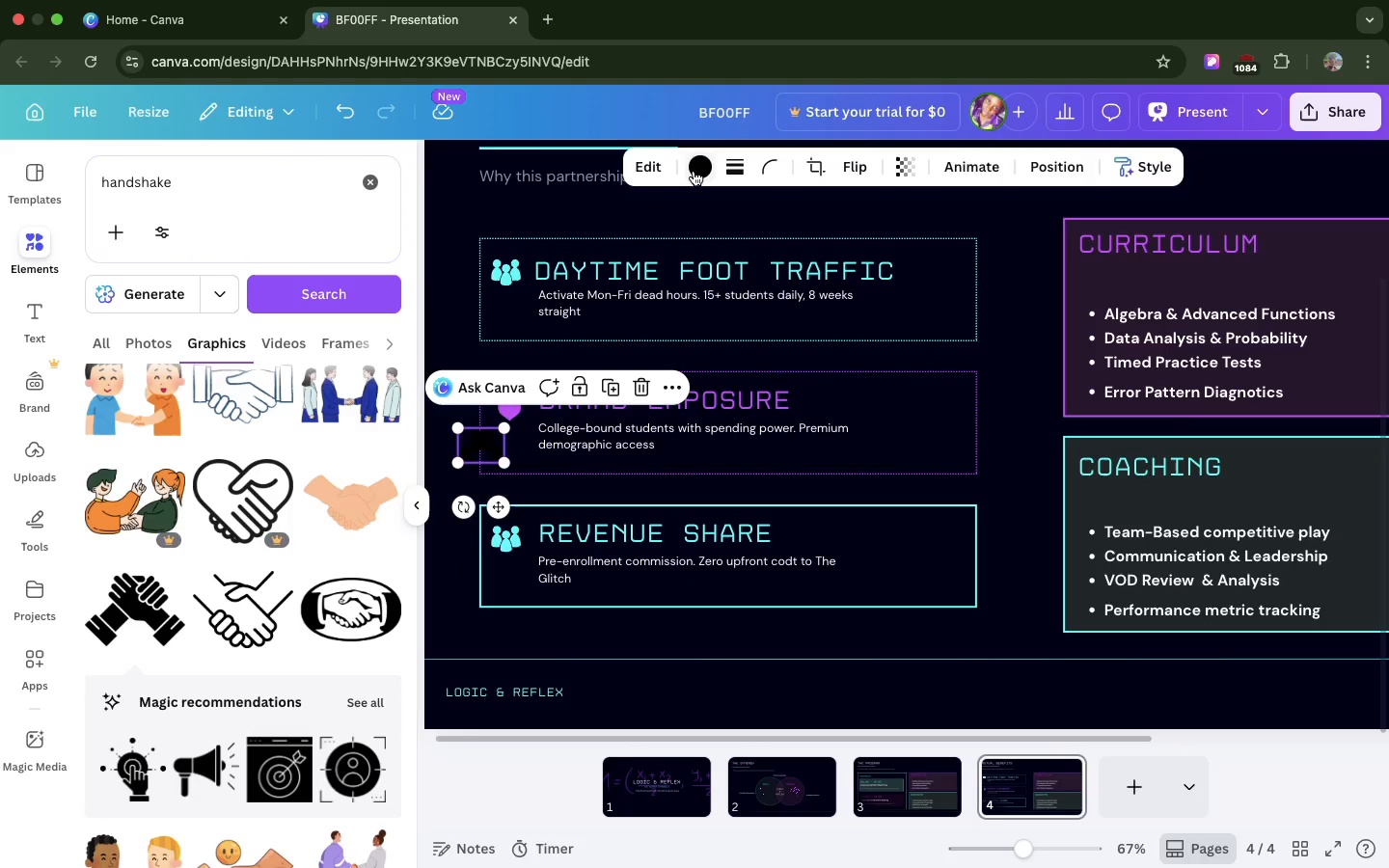 
left_click([694, 171])
 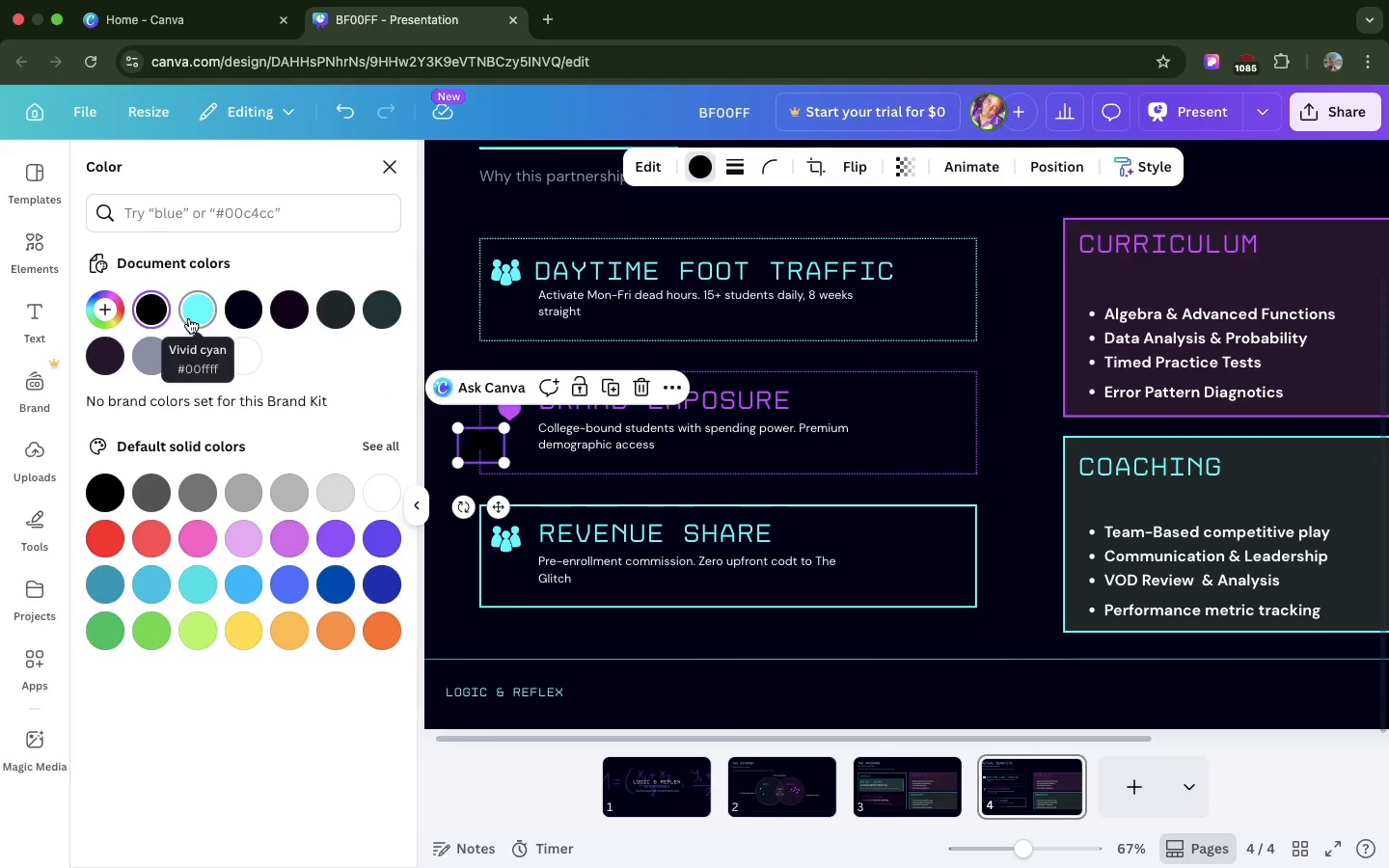 
left_click([189, 318])
 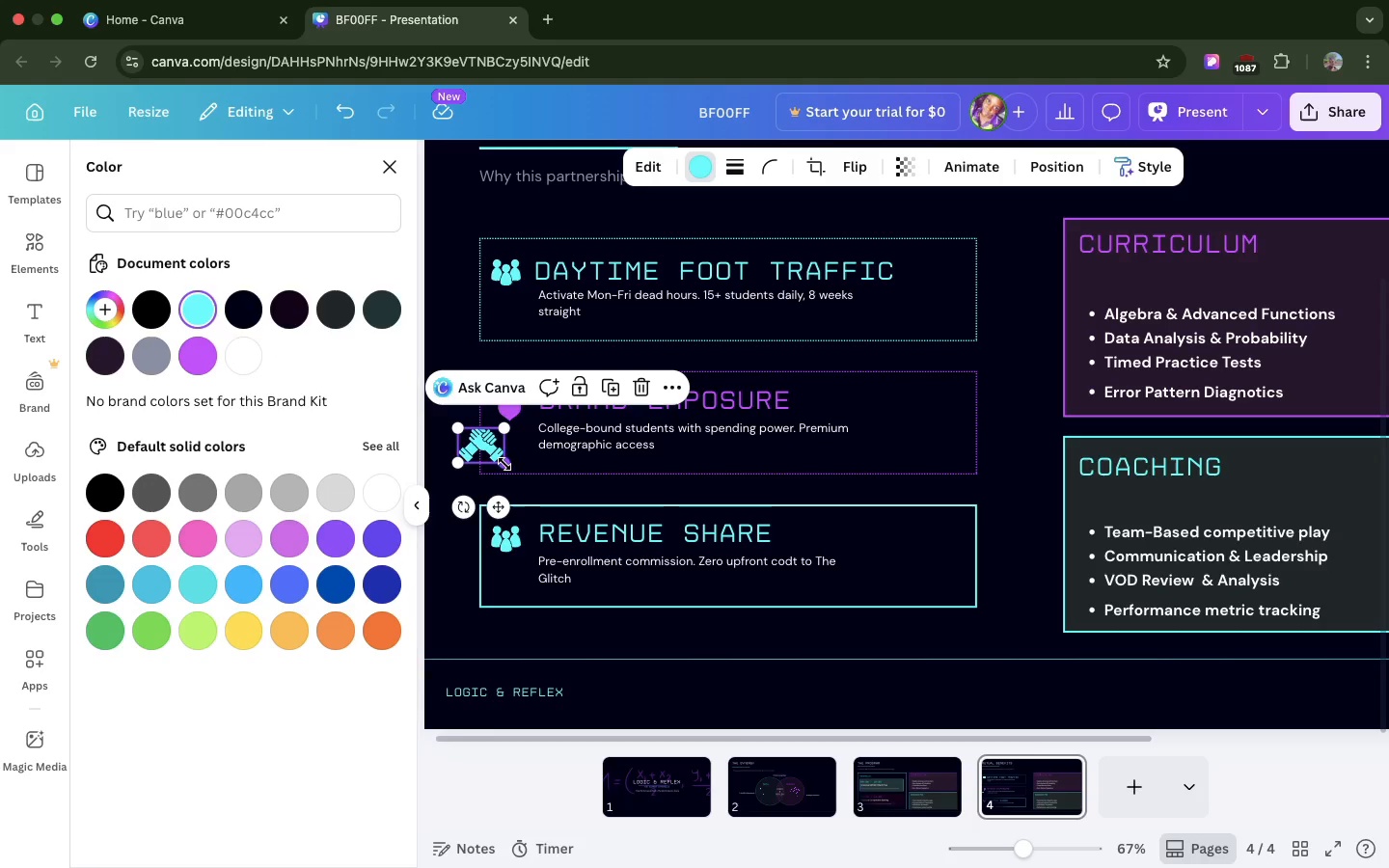 
left_click_drag(start_coordinate=[504, 464], to_coordinate=[477, 458])
 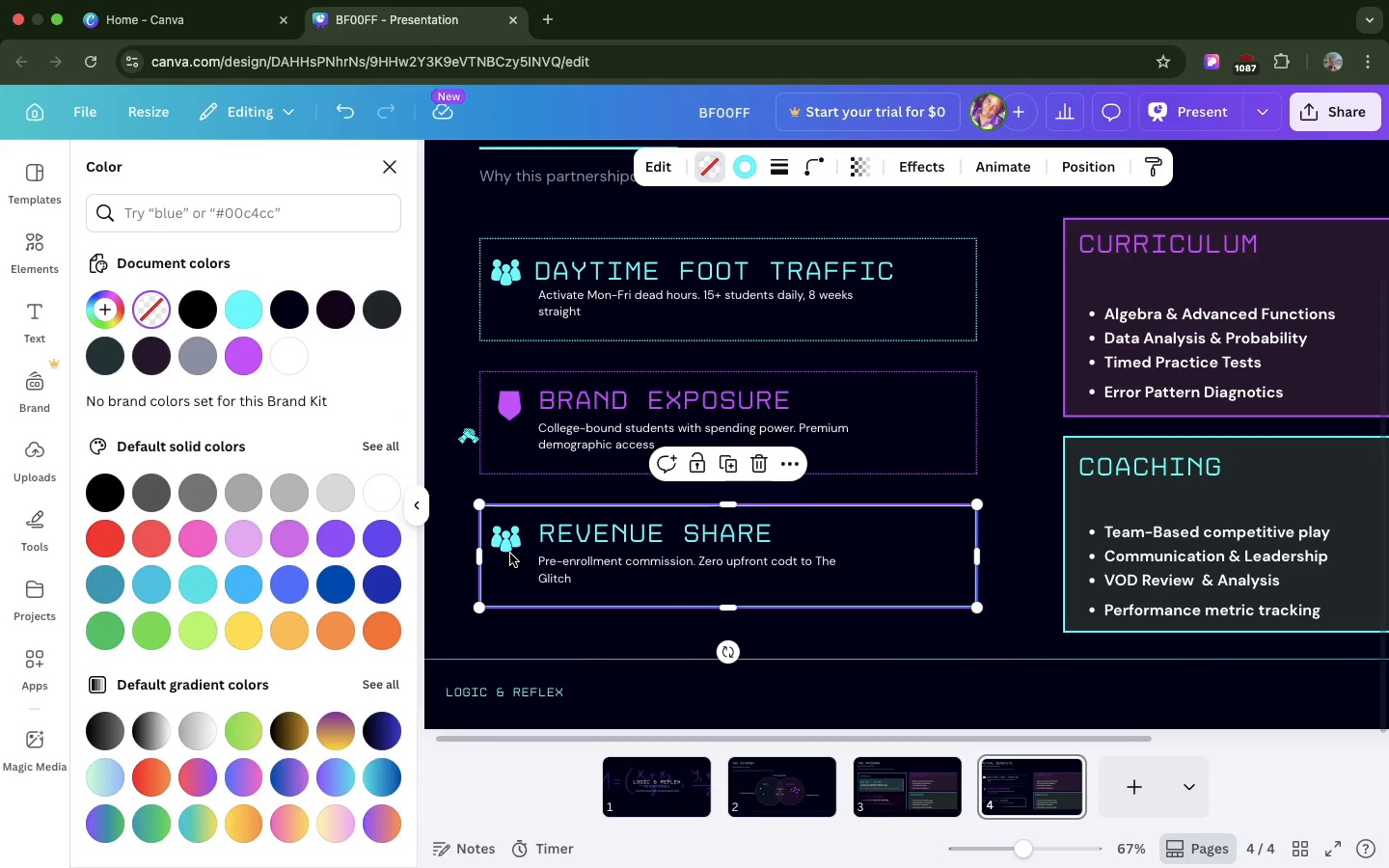 
left_click([510, 554])
 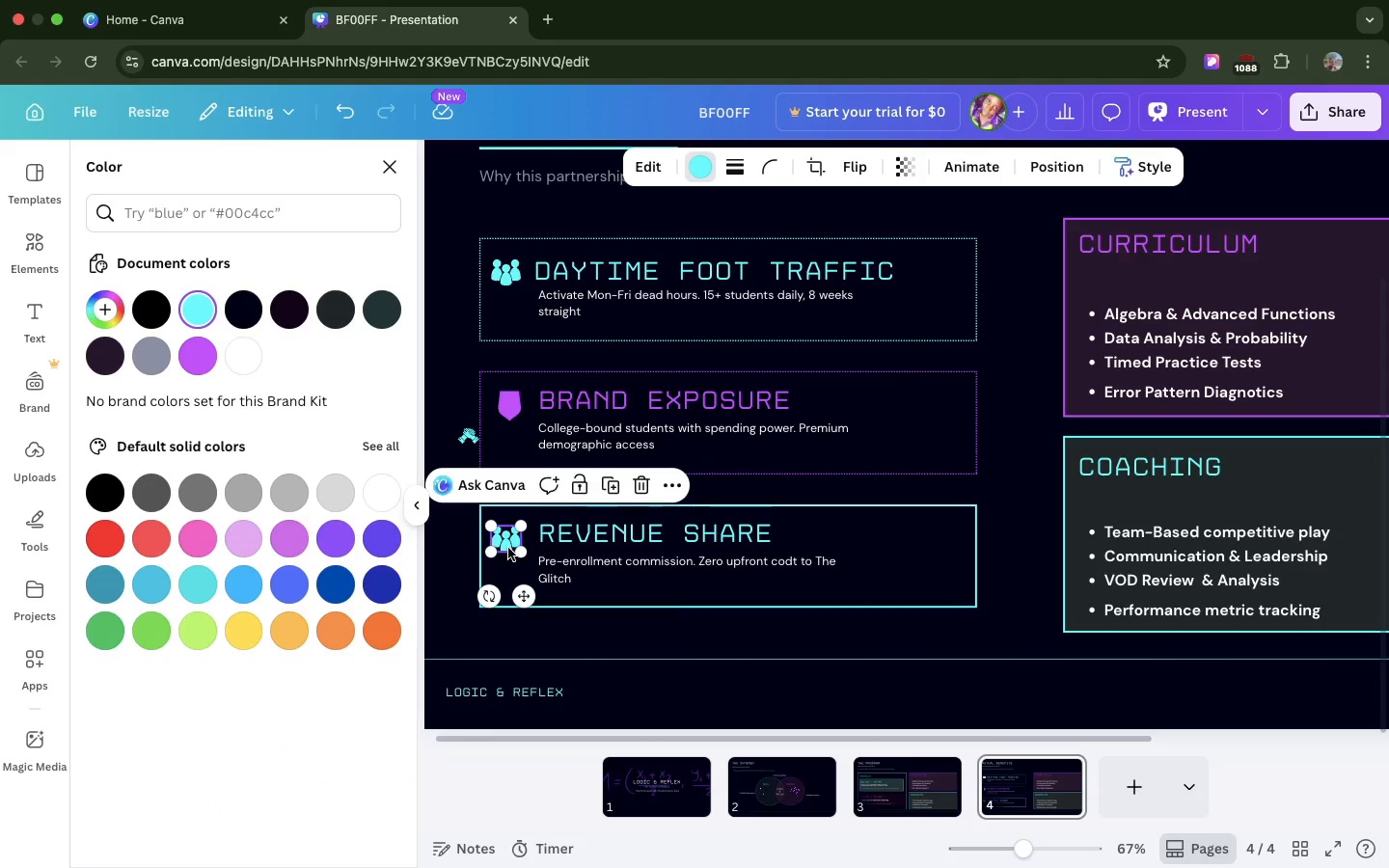 
left_click([508, 548])
 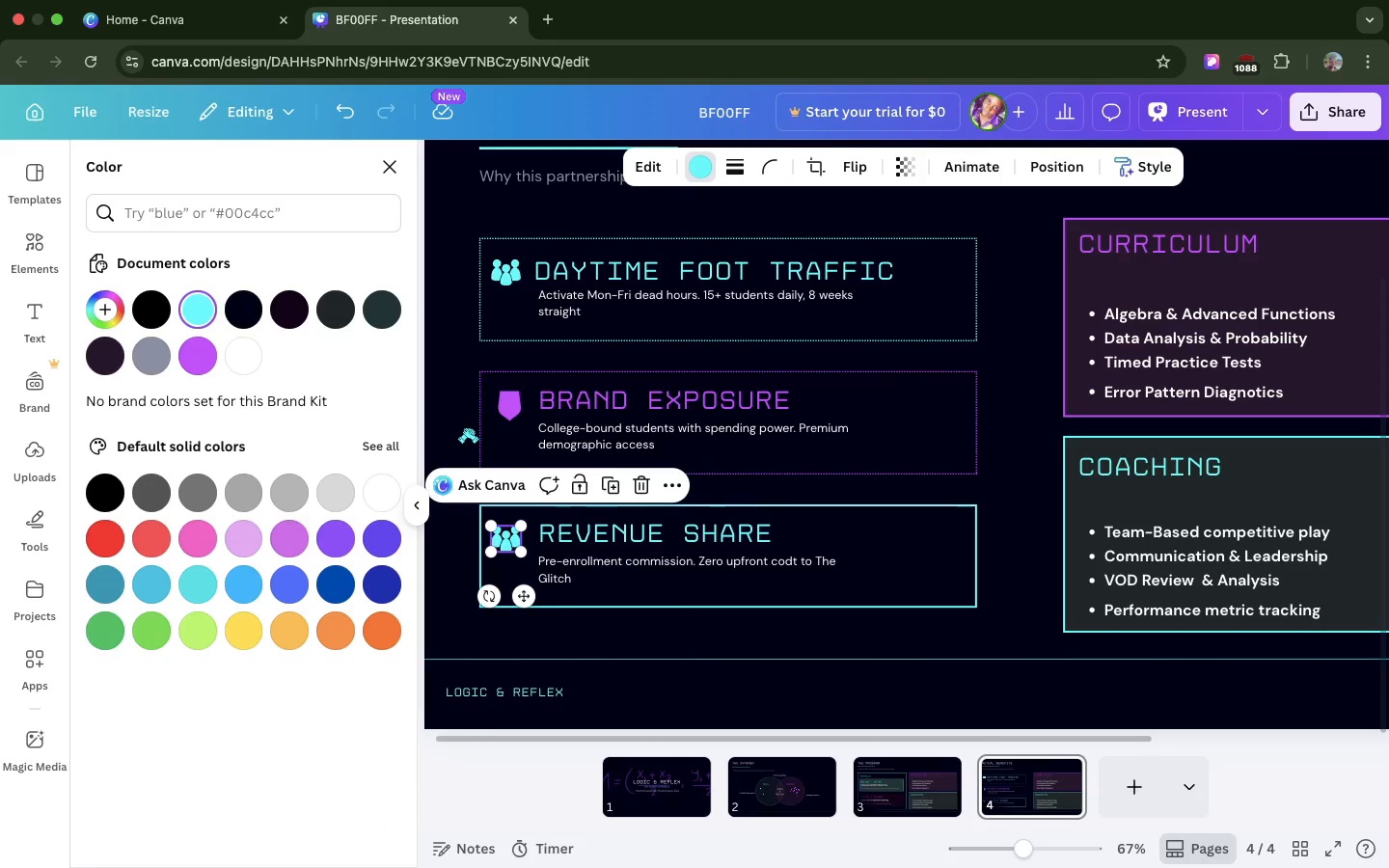 
key(Backspace)
 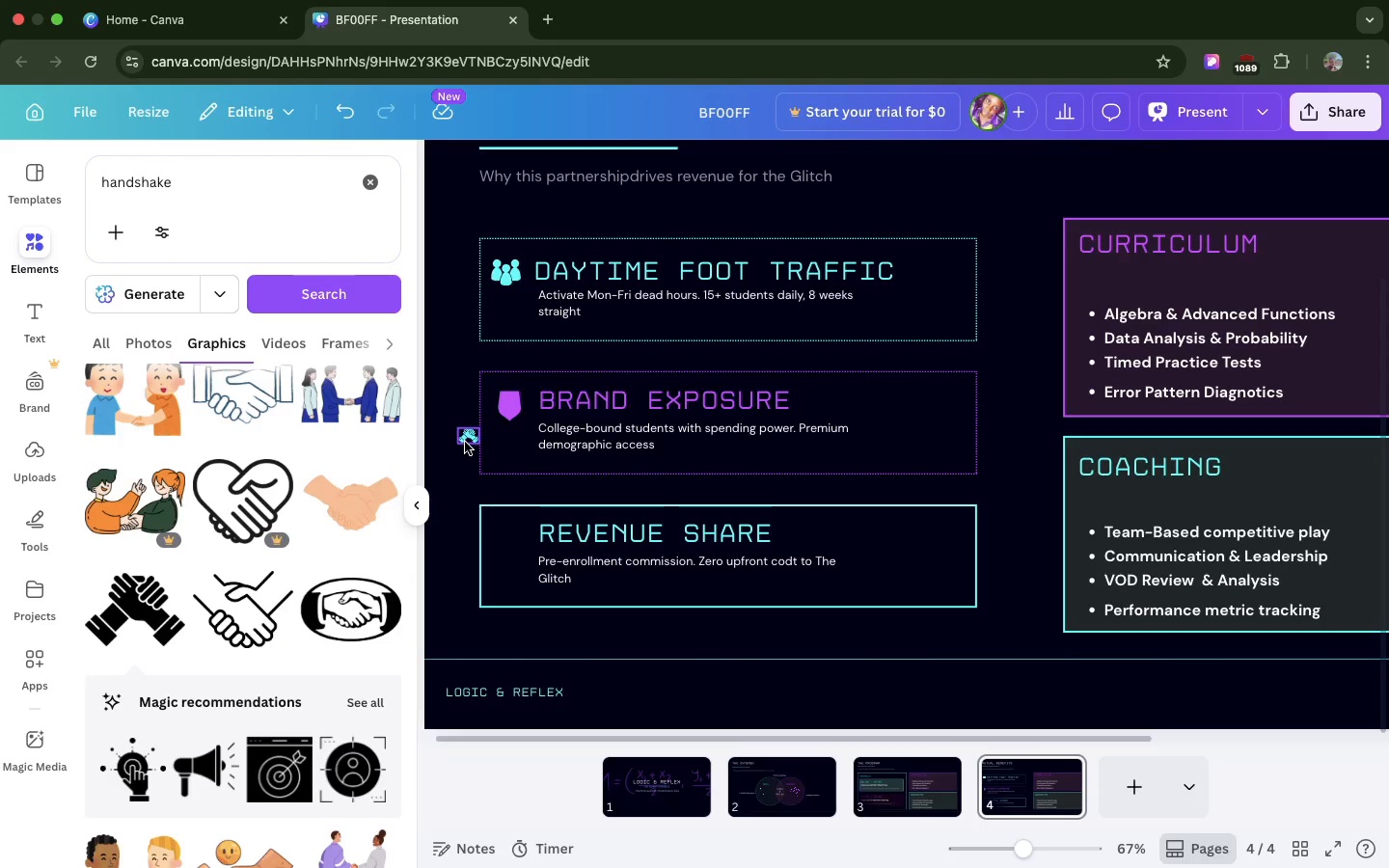 
left_click_drag(start_coordinate=[465, 442], to_coordinate=[499, 533])
 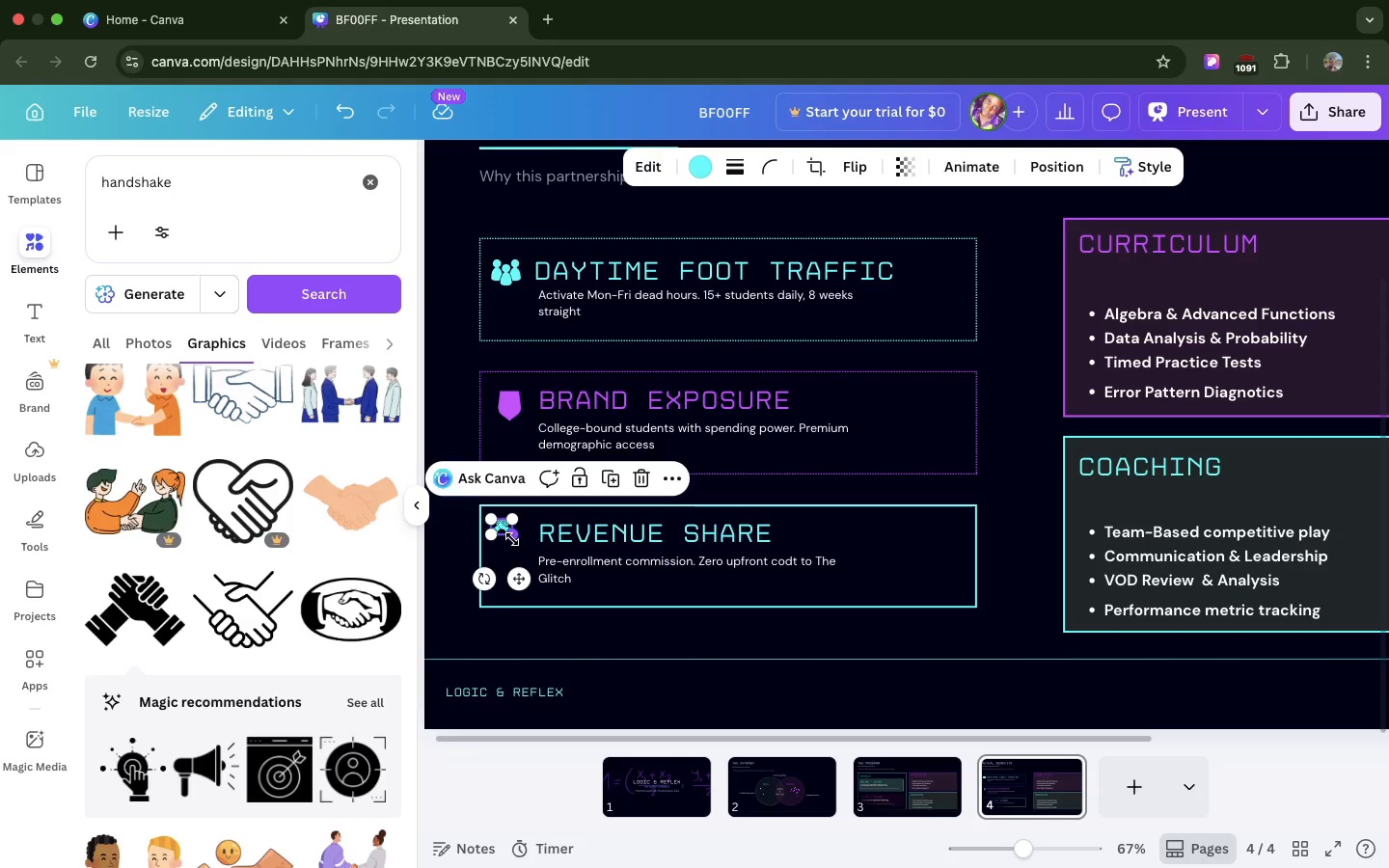 
left_click_drag(start_coordinate=[512, 539], to_coordinate=[522, 554])
 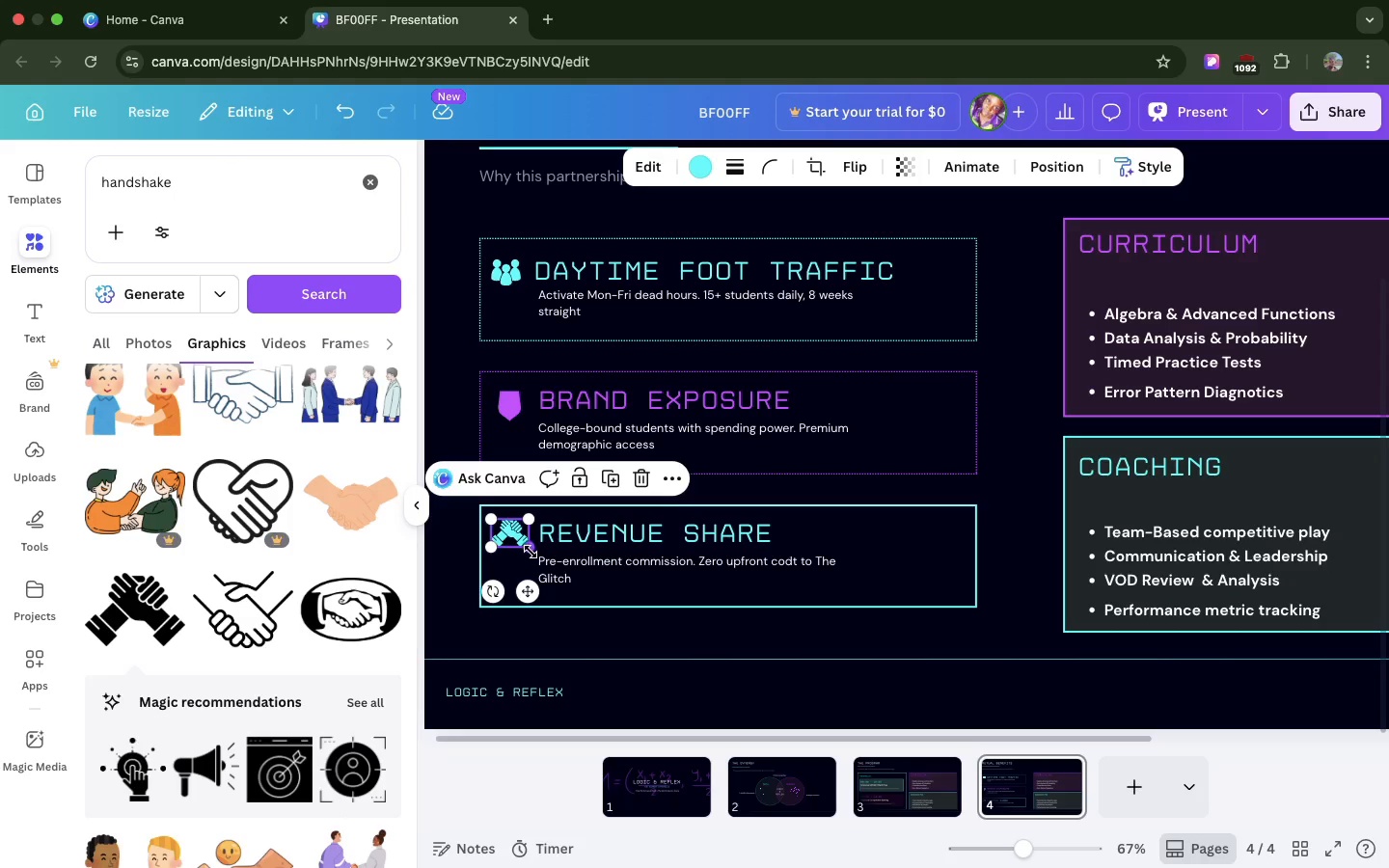 
left_click([581, 539])
 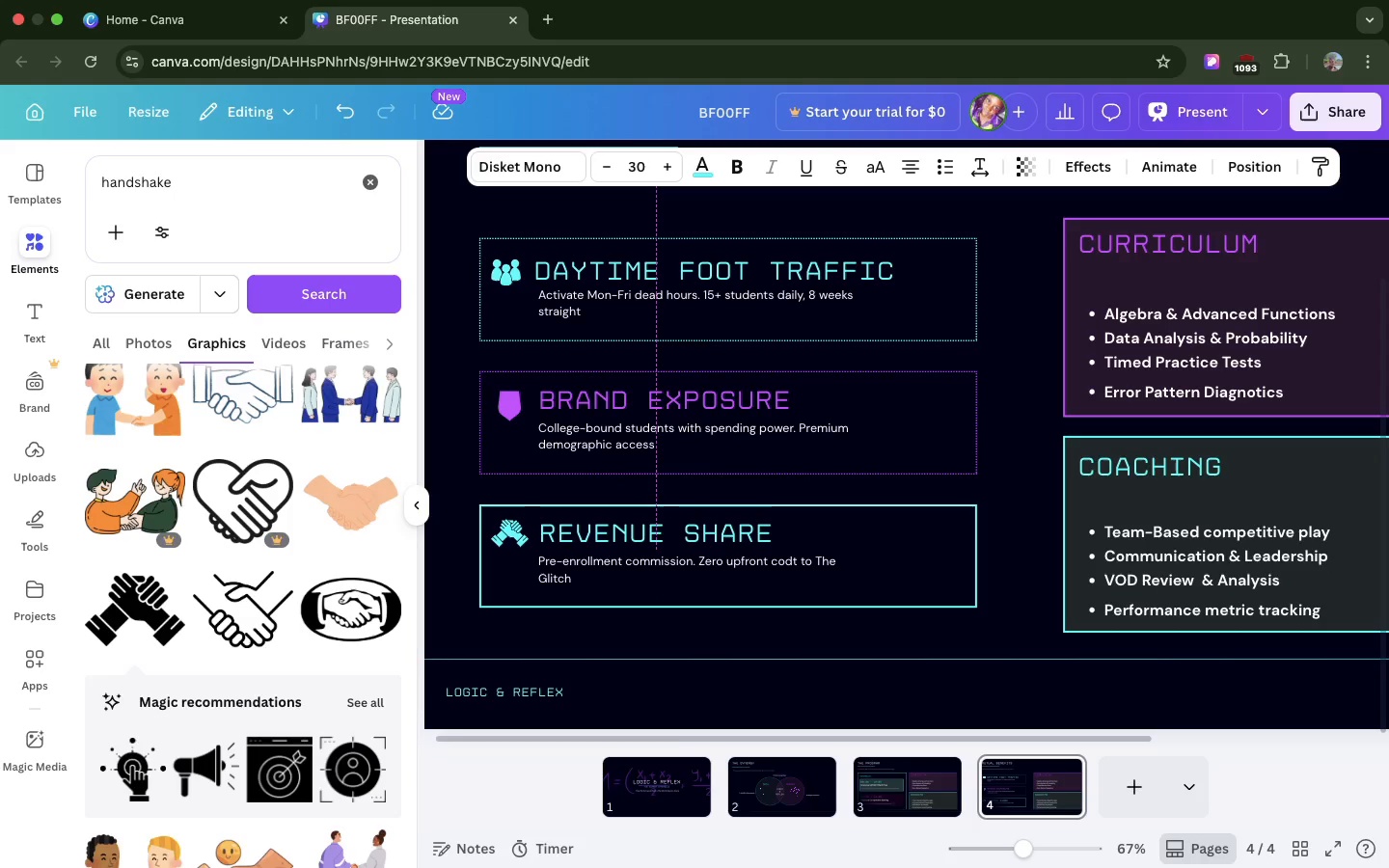 
key(ArrowRight)
 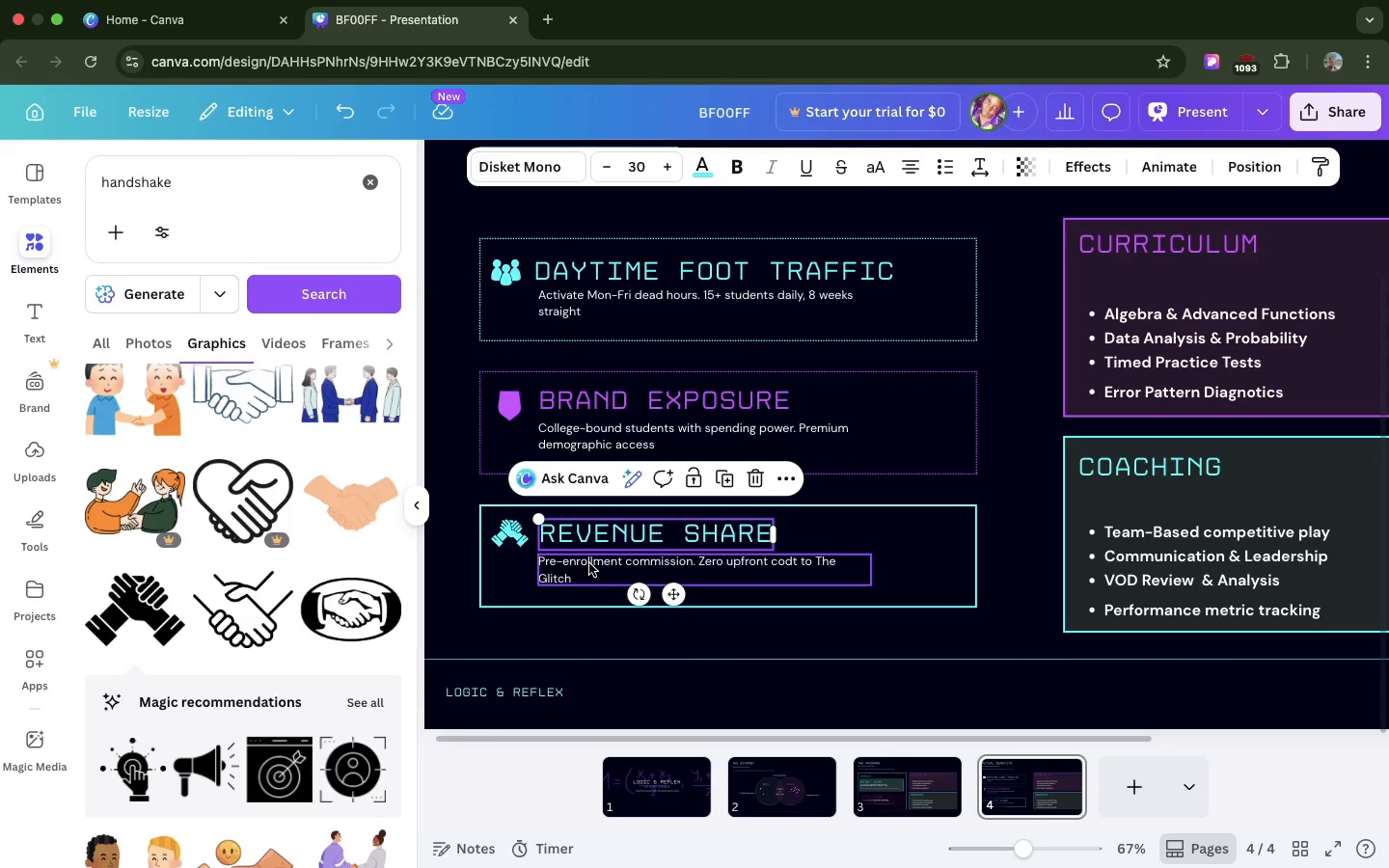 
left_click([589, 563])
 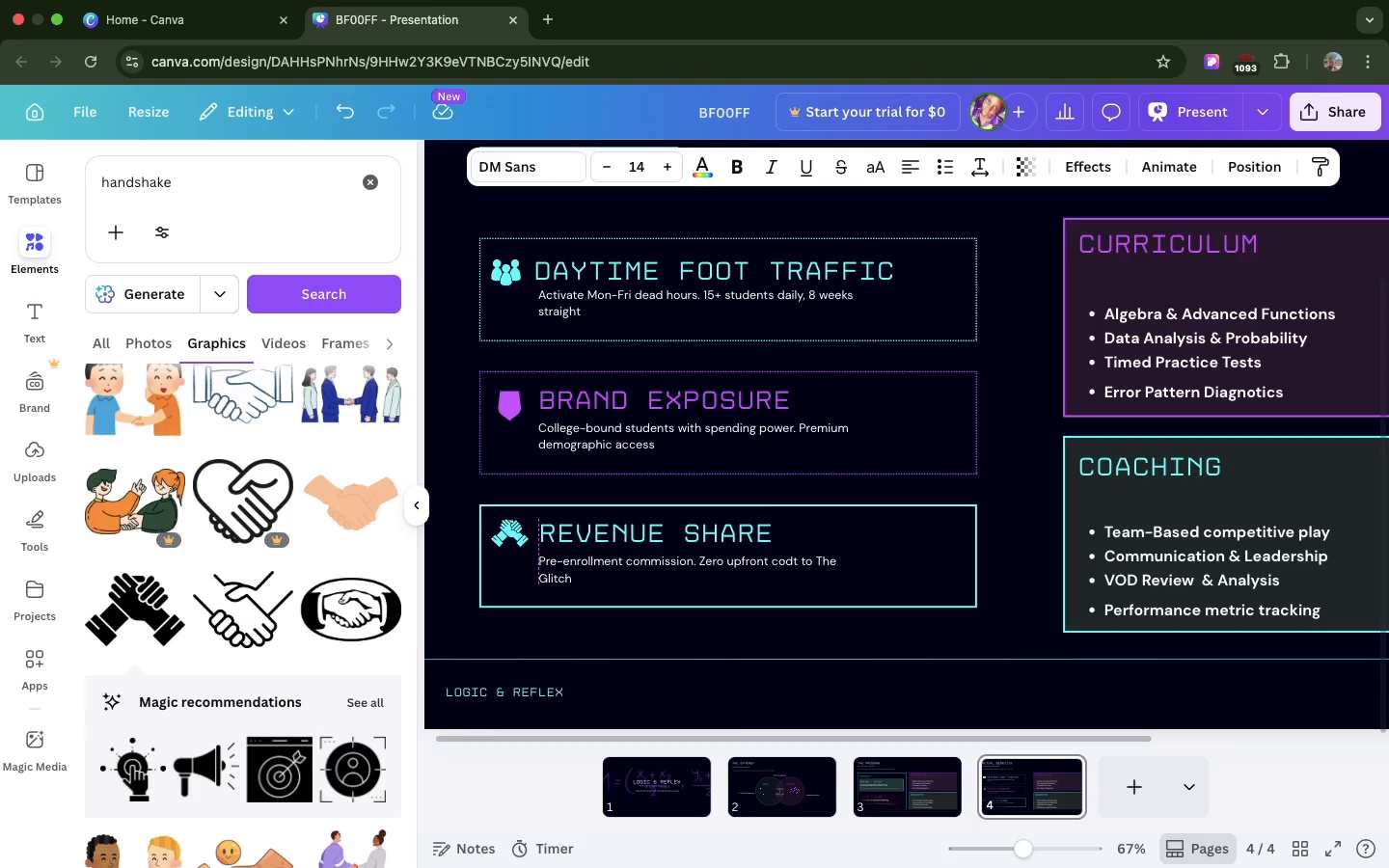 
key(ArrowRight)
 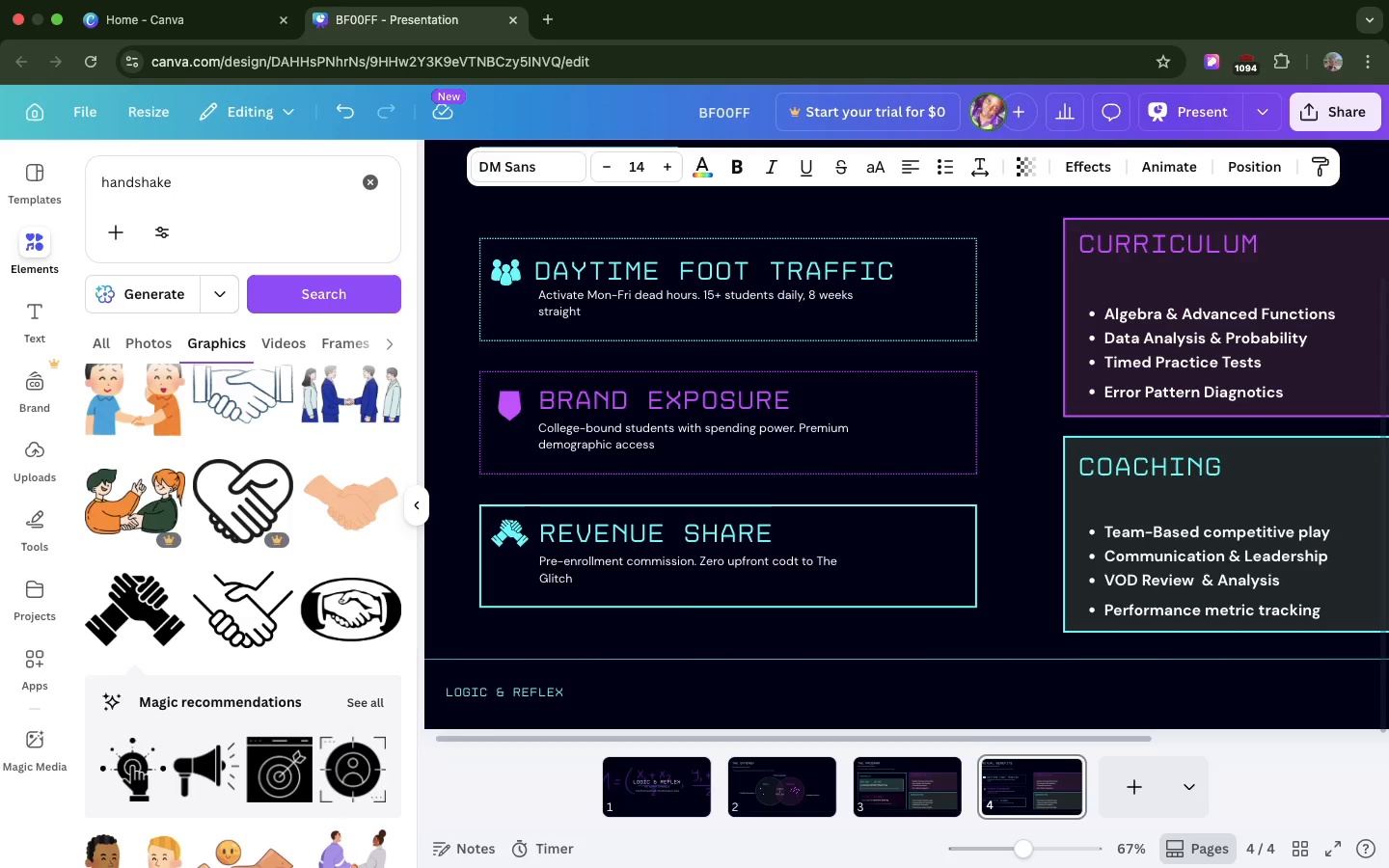 
key(ArrowRight)
 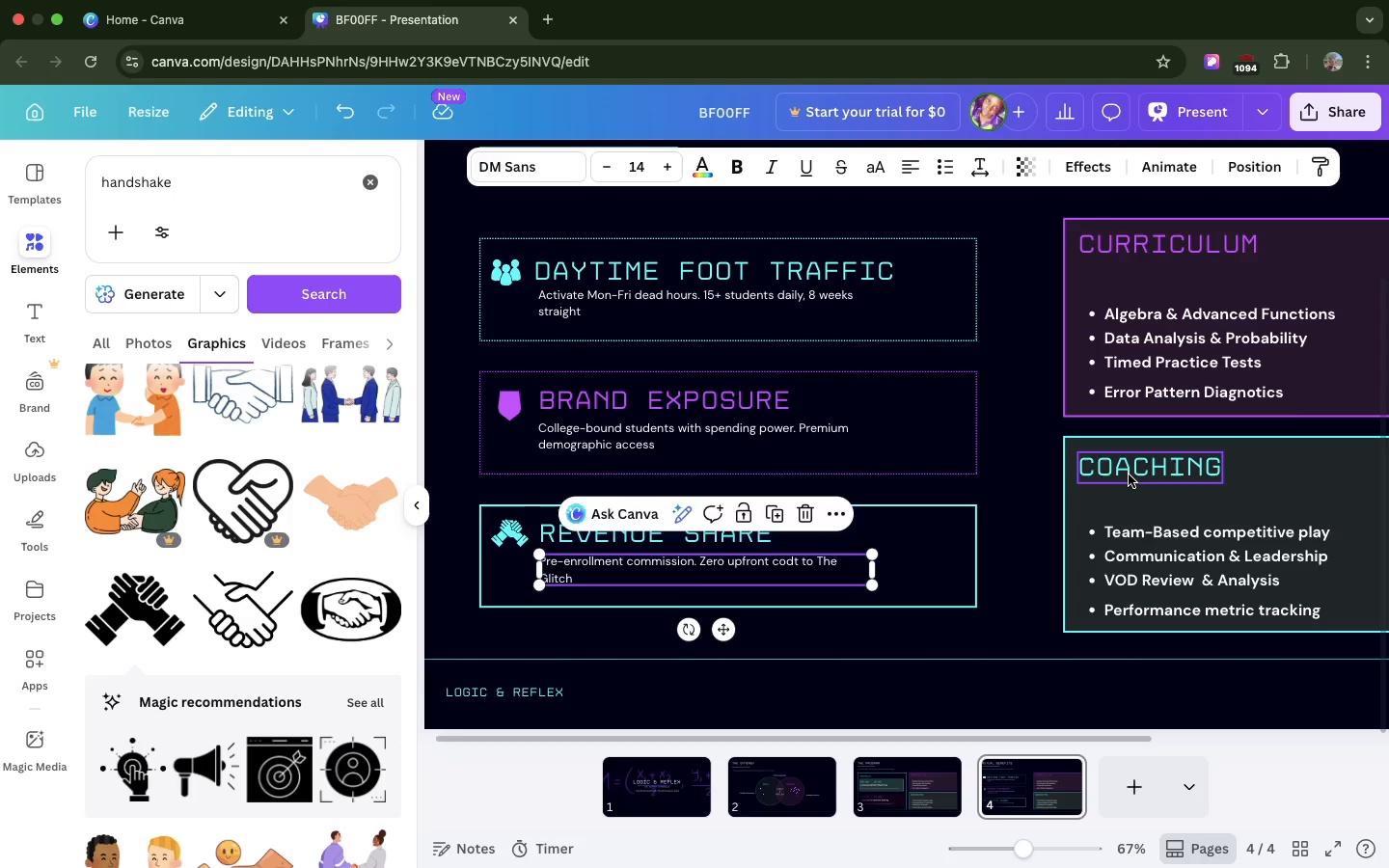 
left_click([1129, 475])
 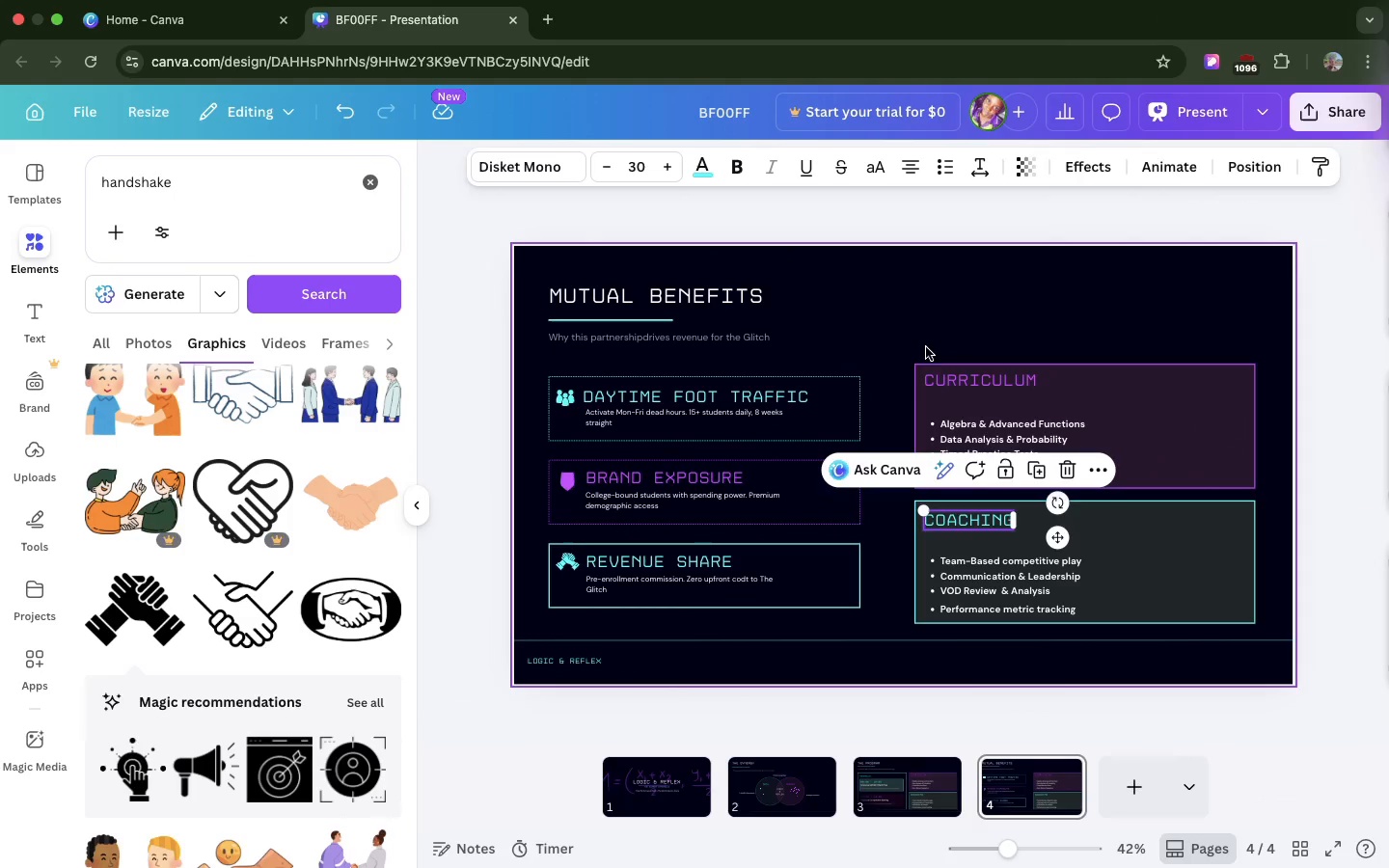 
left_click_drag(start_coordinate=[879, 339], to_coordinate=[1148, 598])
 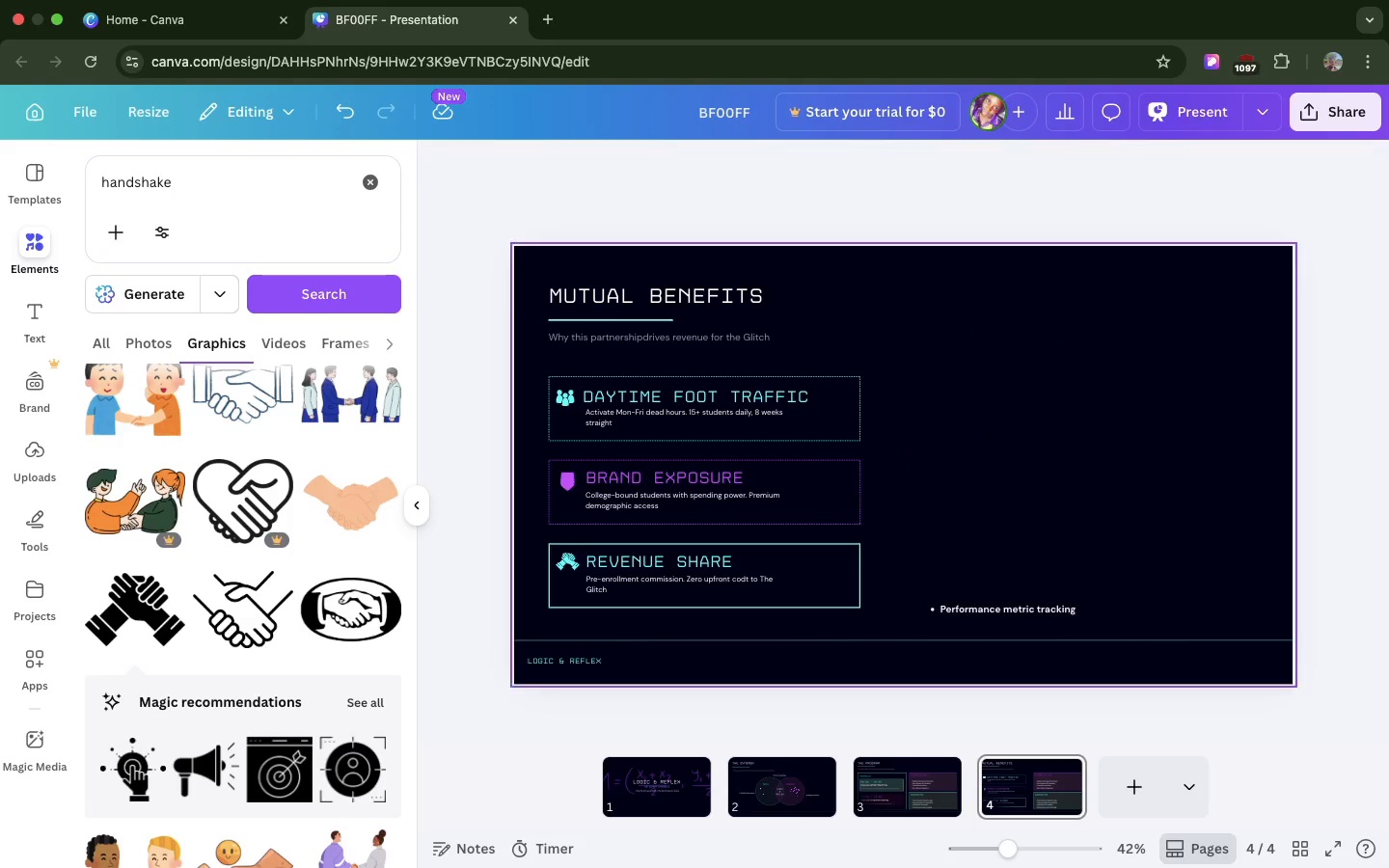 
key(Backspace)
 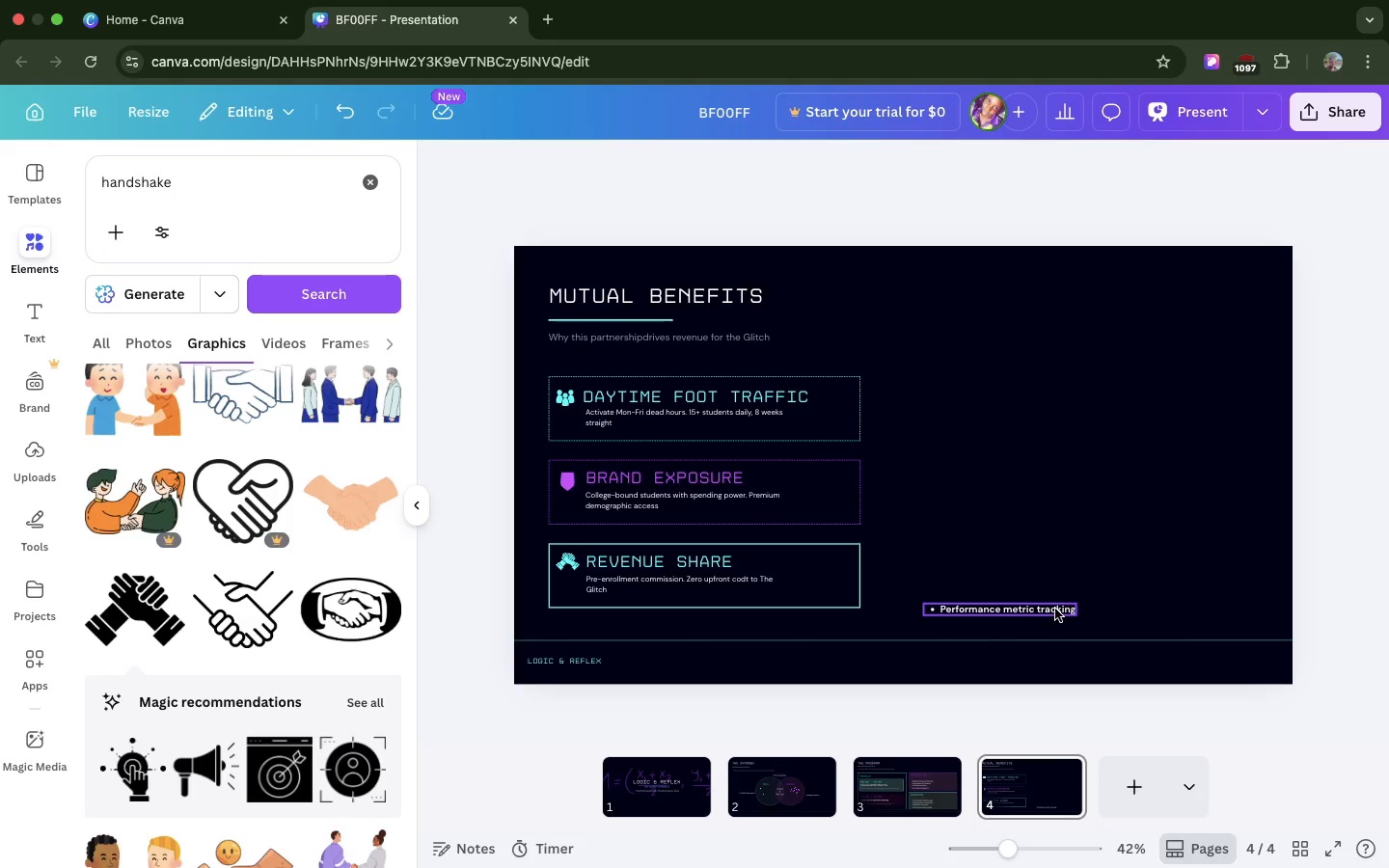 
left_click([1055, 609])
 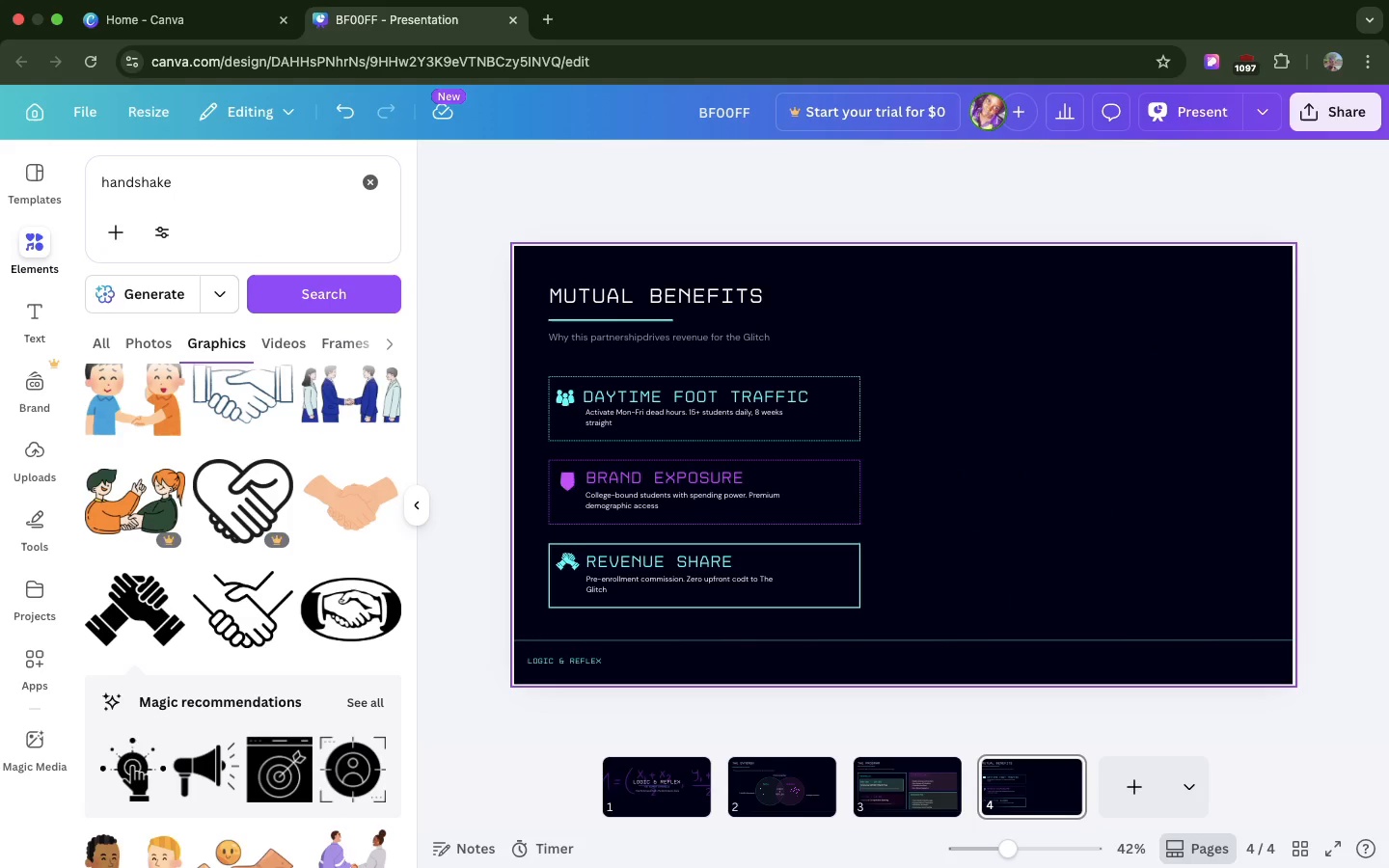 
key(Backspace)
 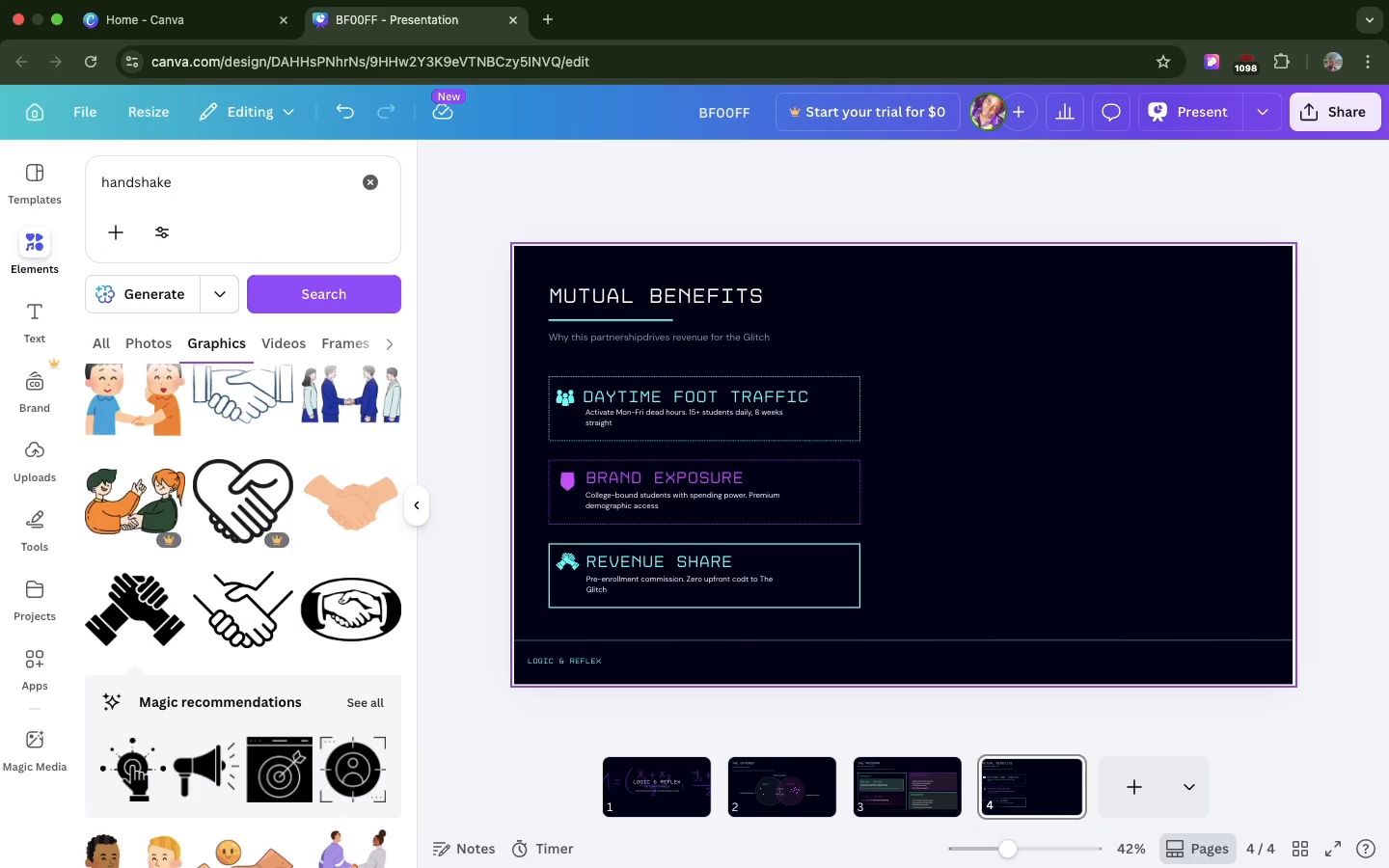 
wait(8.41)
 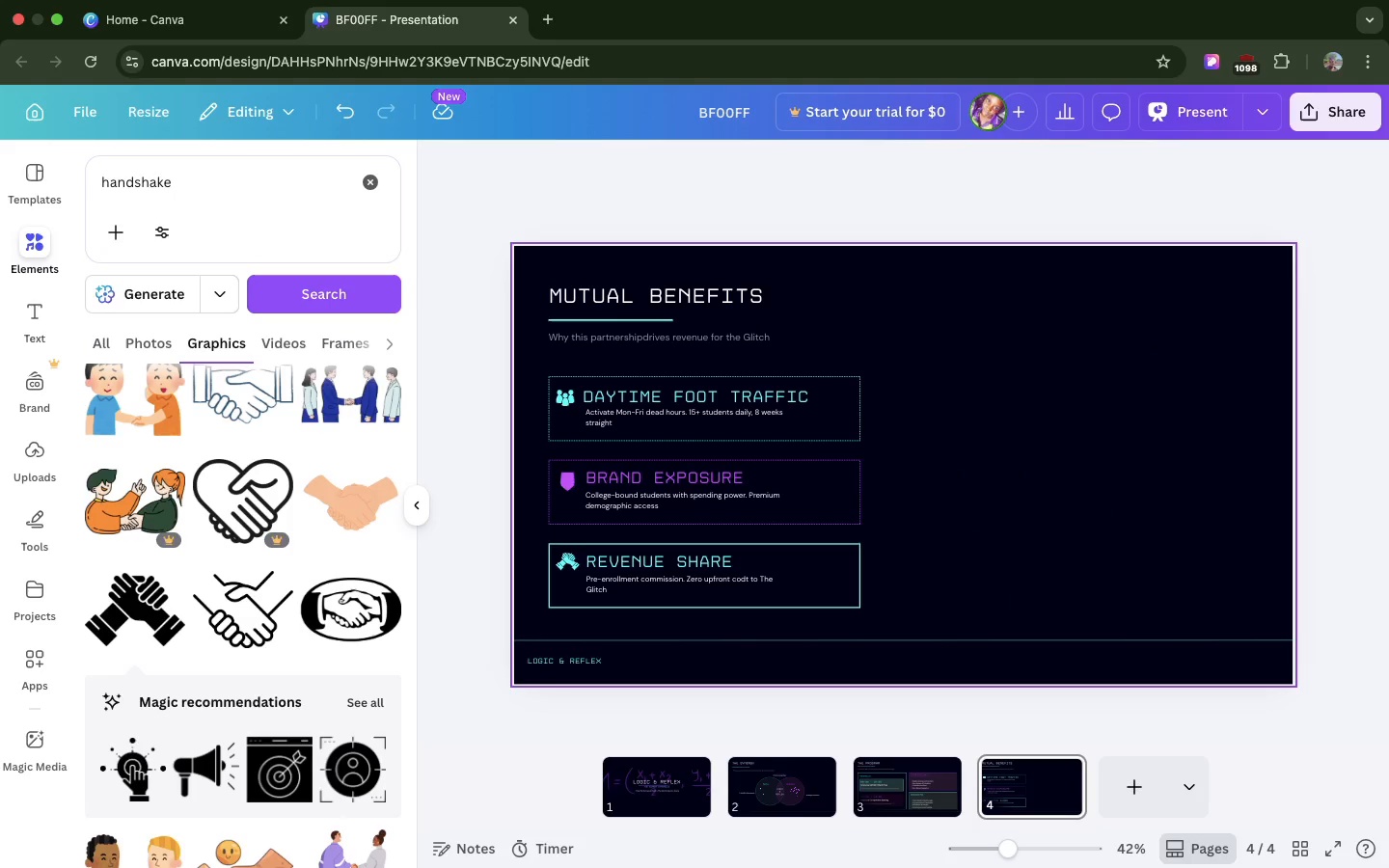 
double_click([130, 181])
 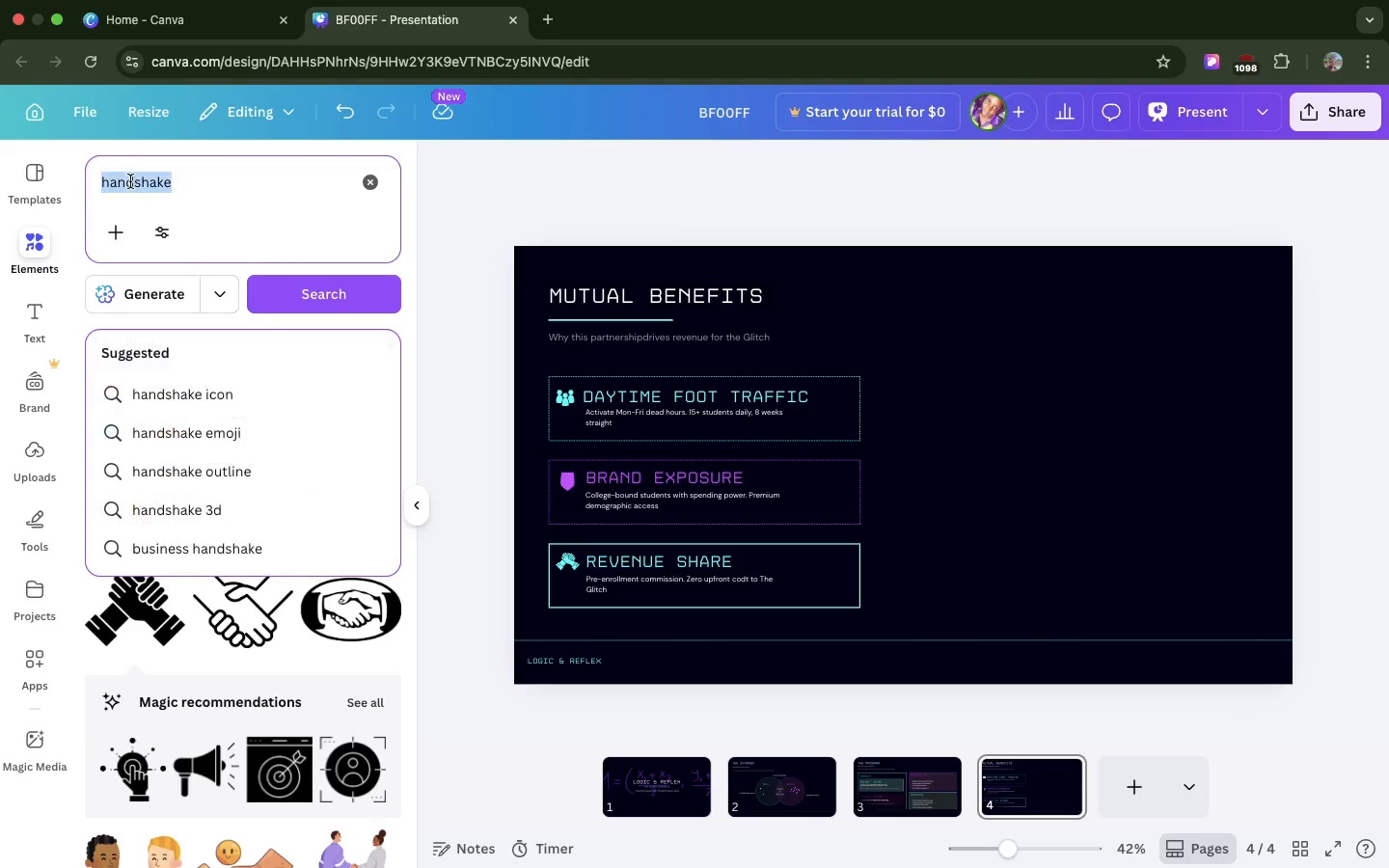 
triple_click([130, 181])
 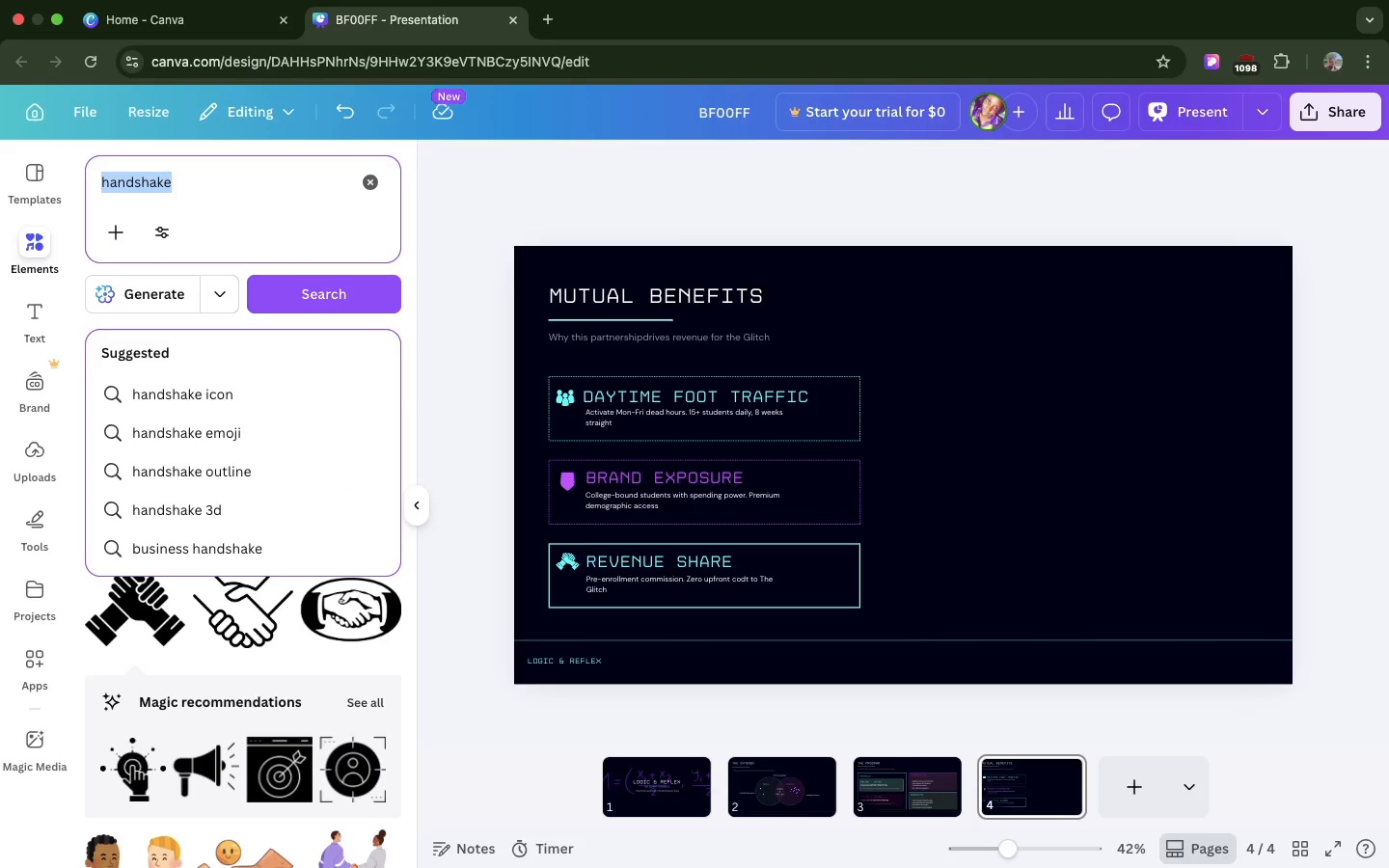 
type(gan)
key(Backspace)
type(ming)